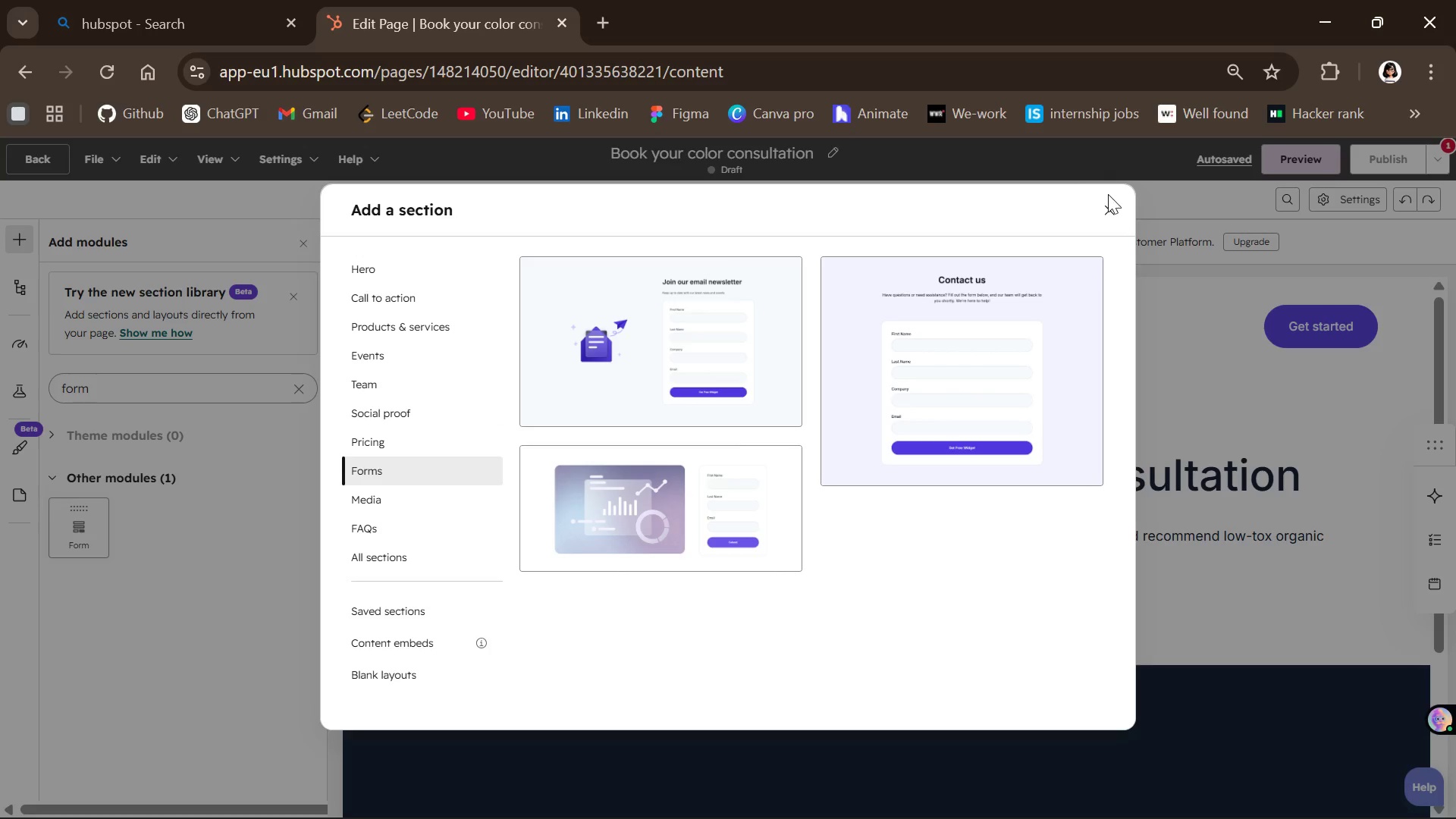 
left_click([1116, 201])
 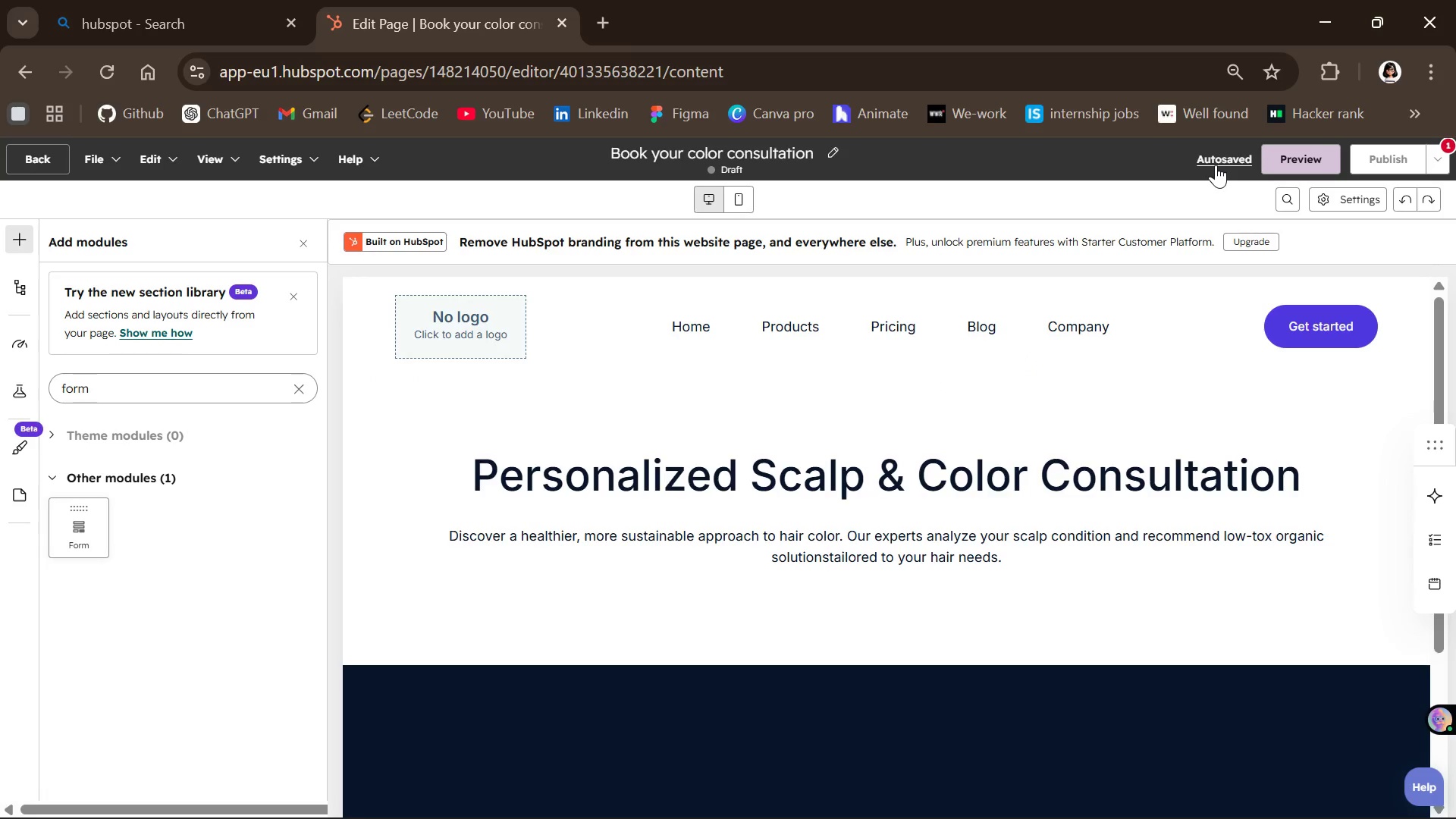 
left_click([1220, 154])
 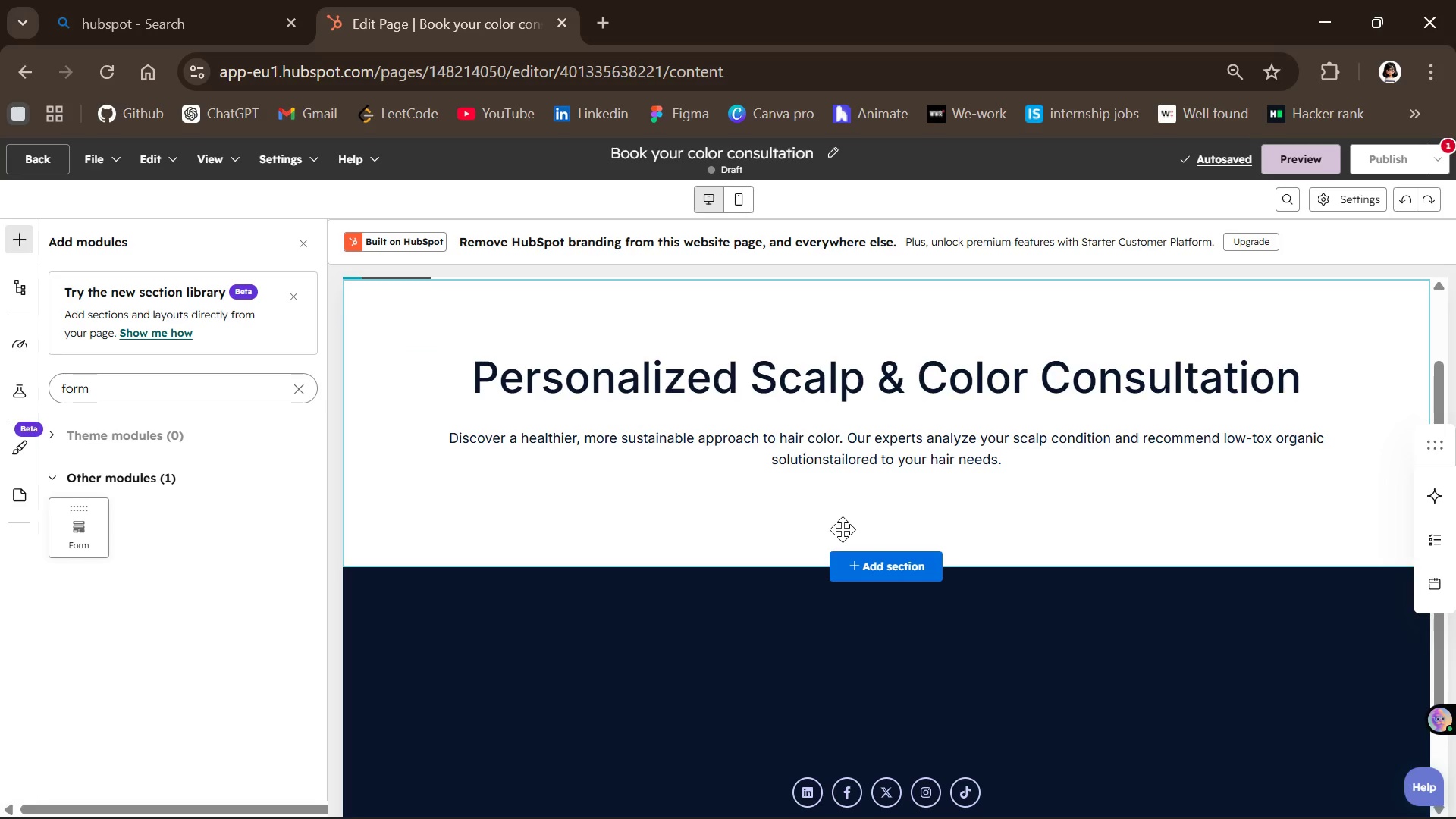 
left_click([895, 661])
 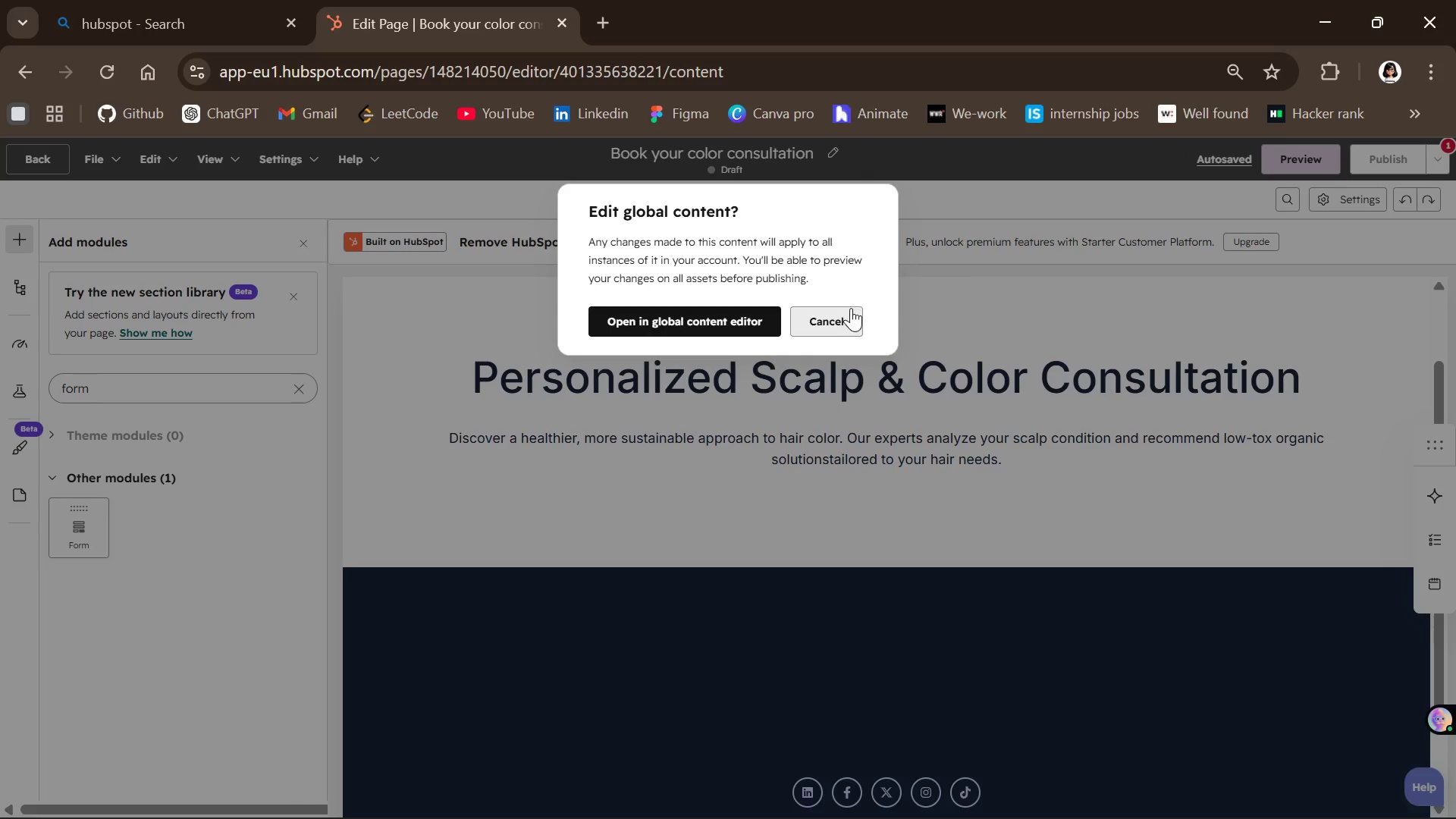 
left_click([813, 627])
 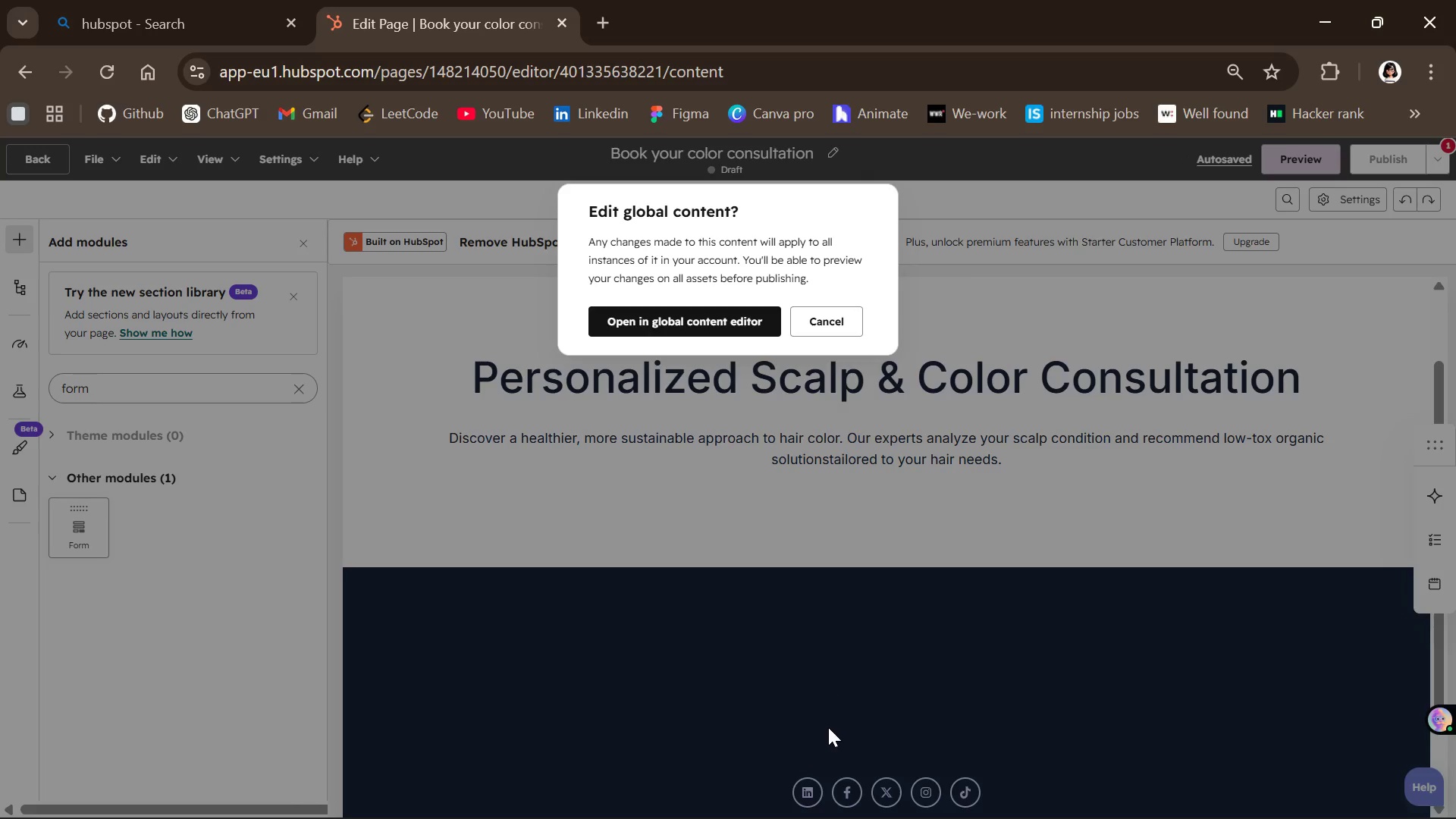 
left_click([828, 727])
 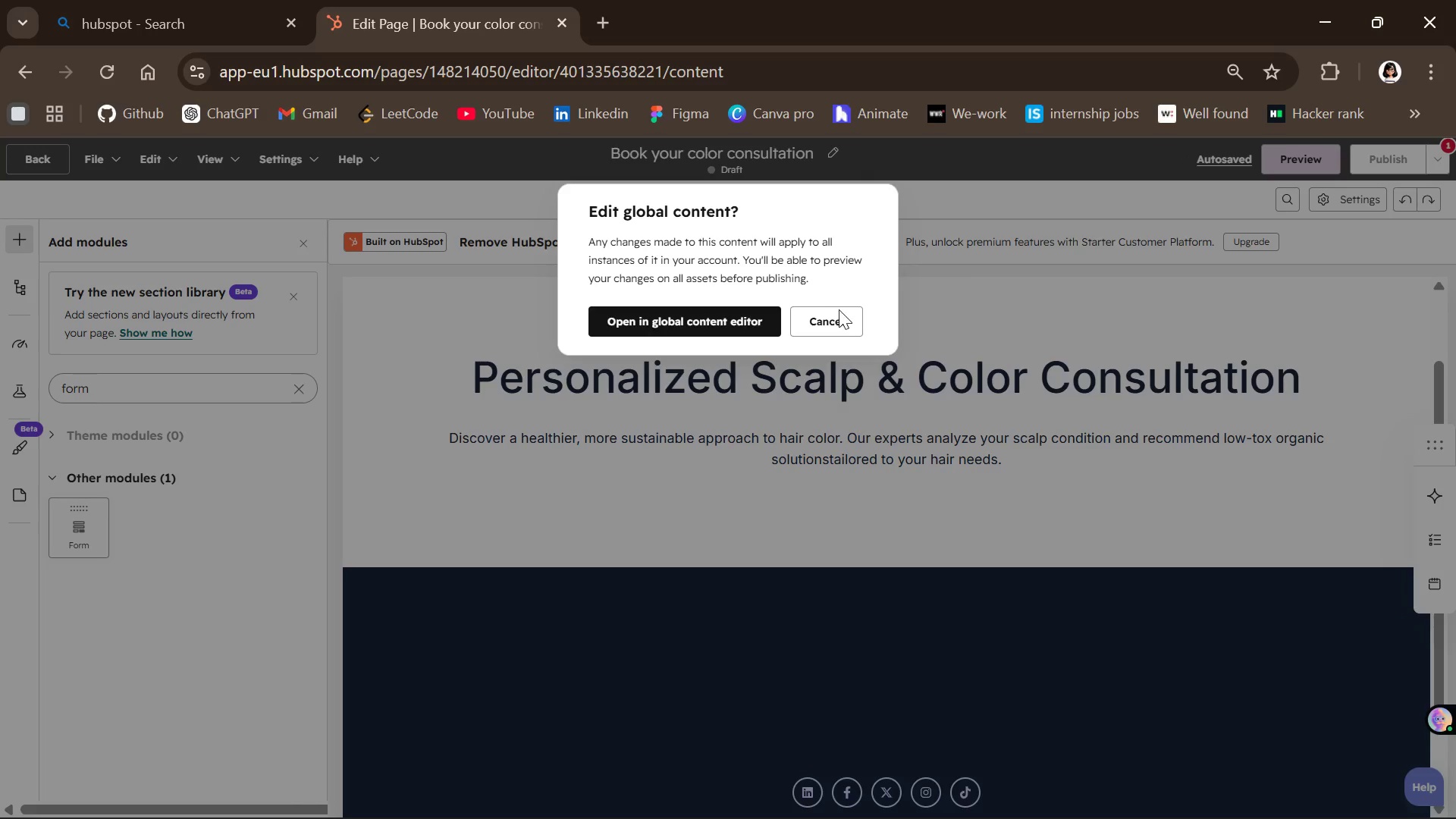 
left_click([835, 320])
 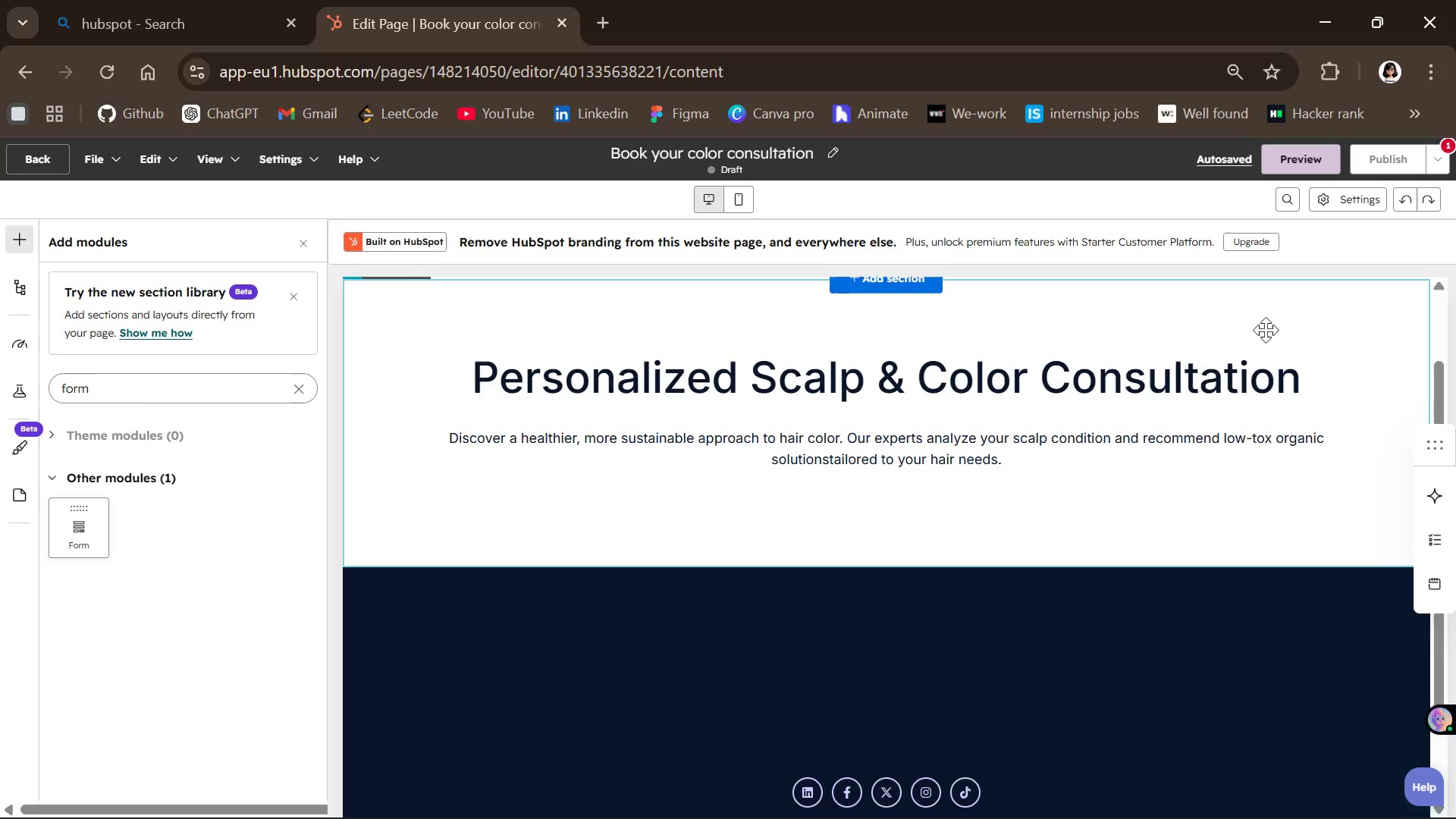 
wait(8.83)
 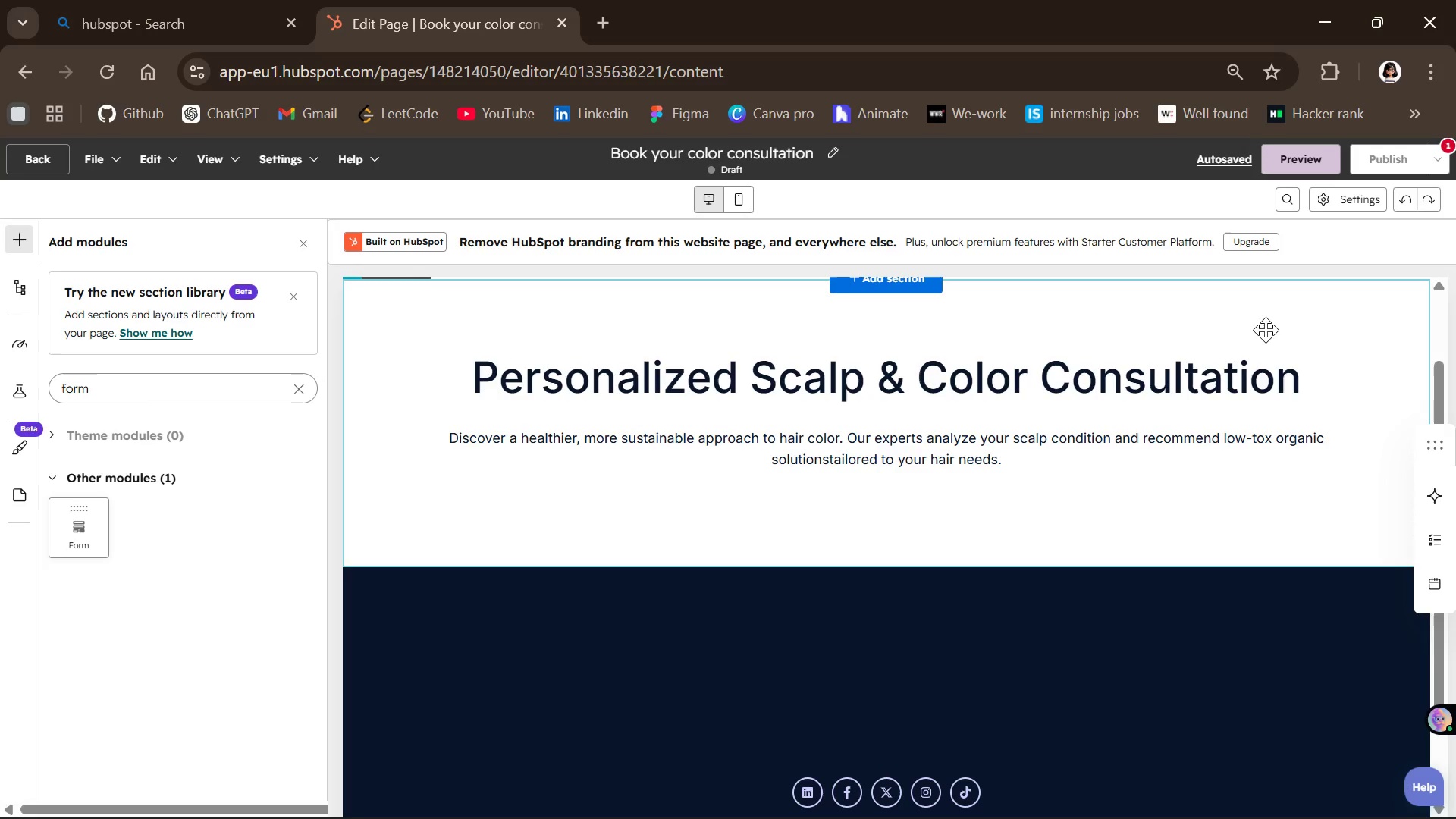 
left_click([25, 156])
 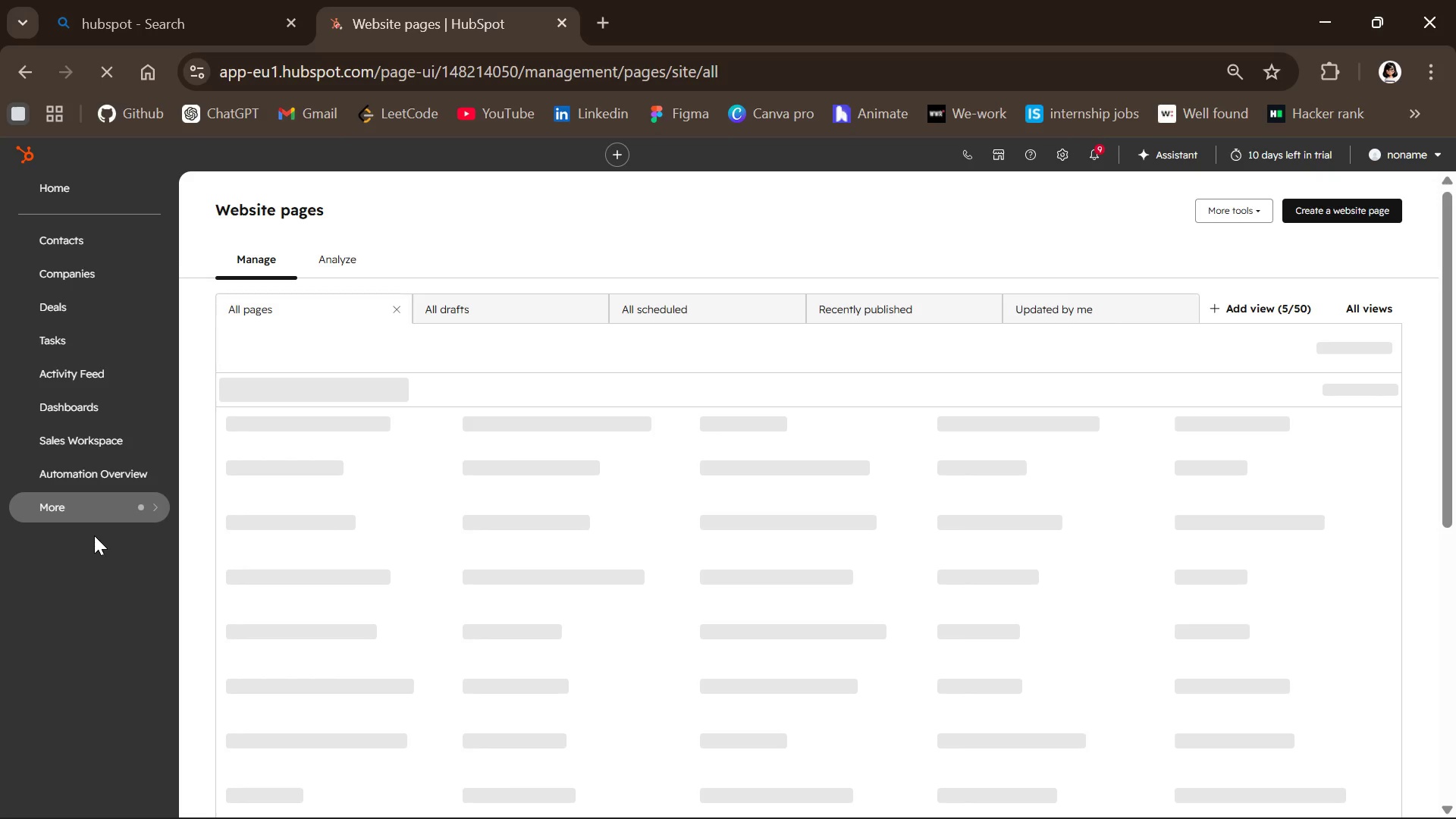 
wait(7.33)
 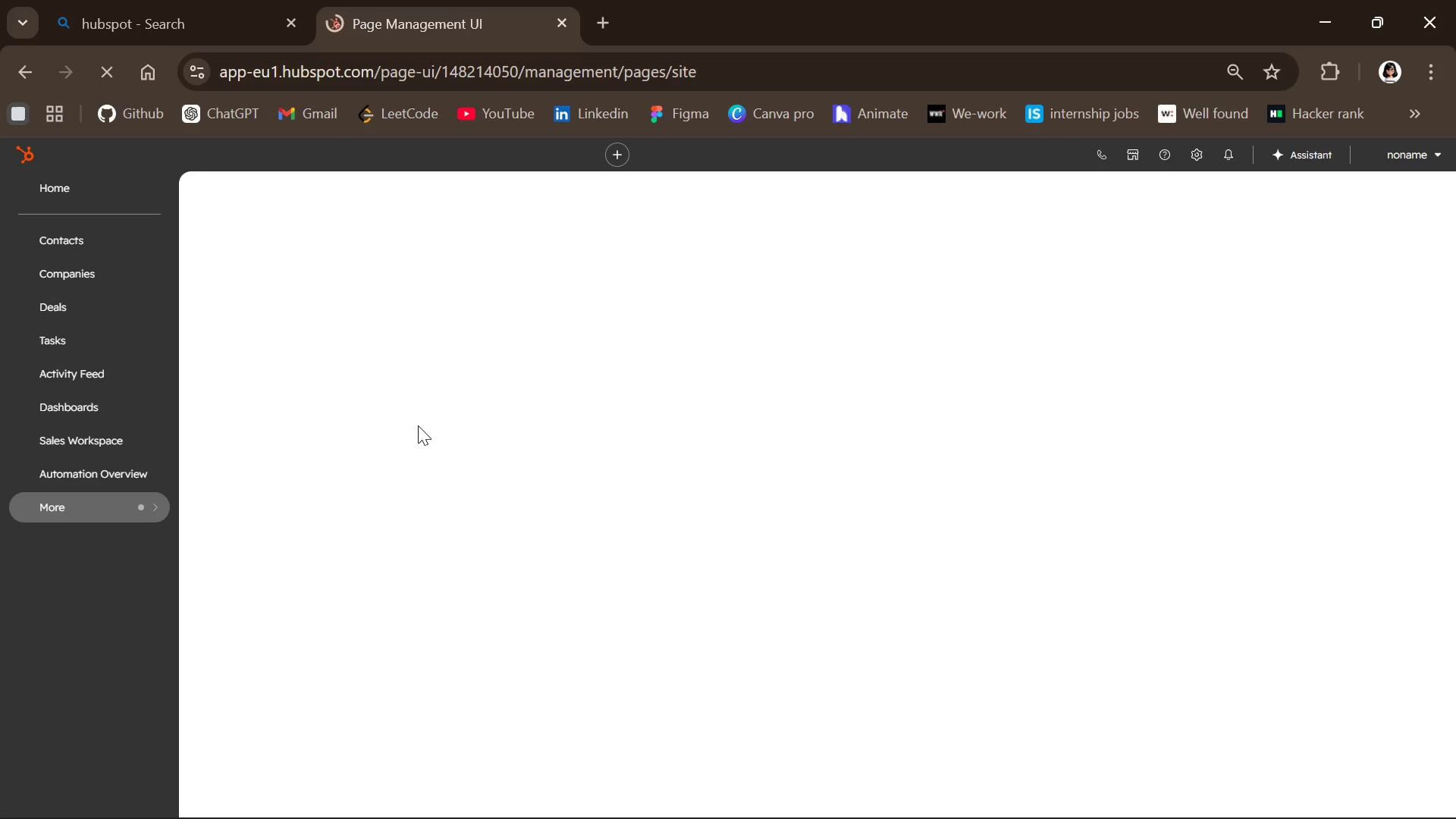 
left_click([81, 514])
 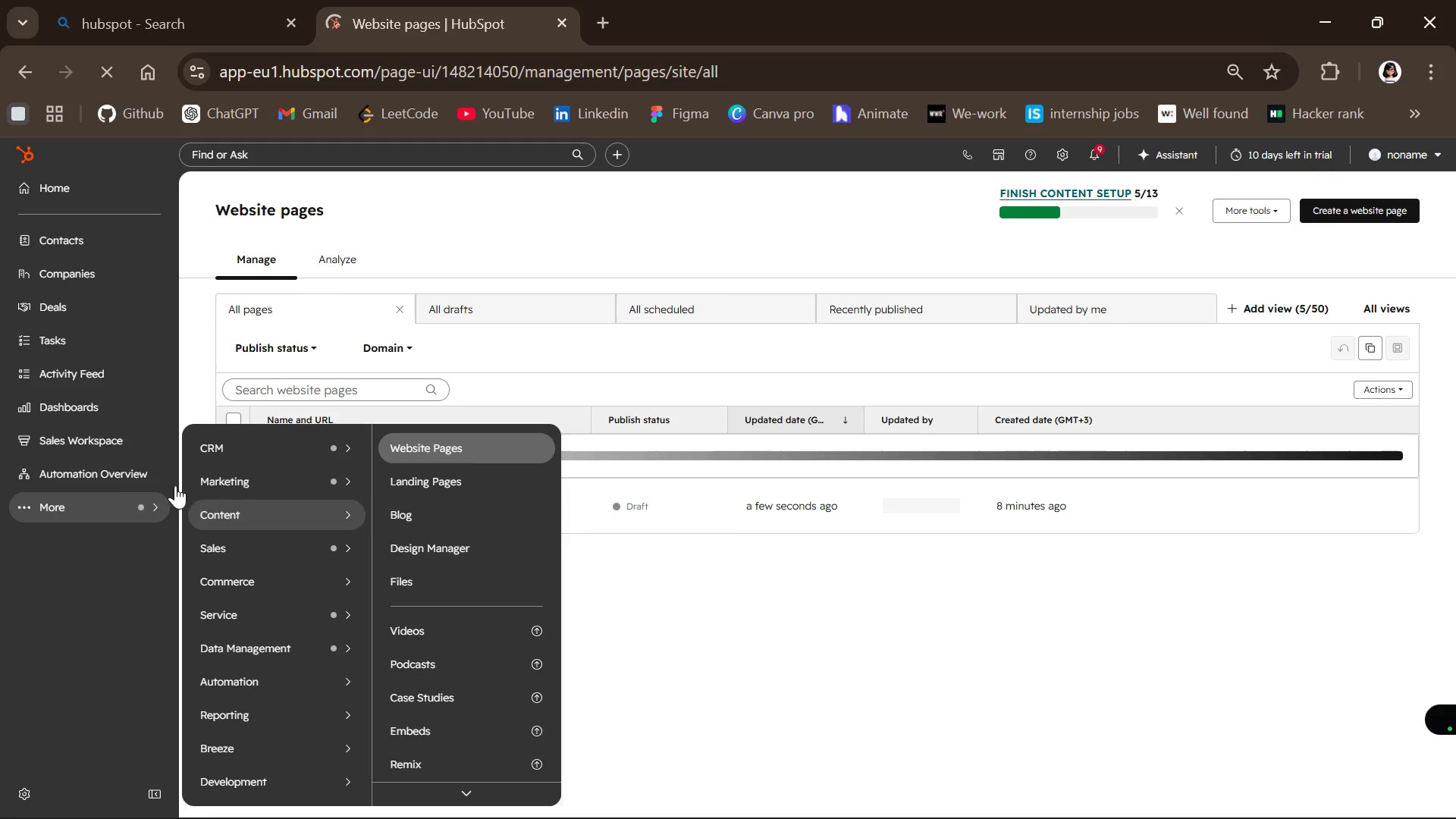 
wait(9.44)
 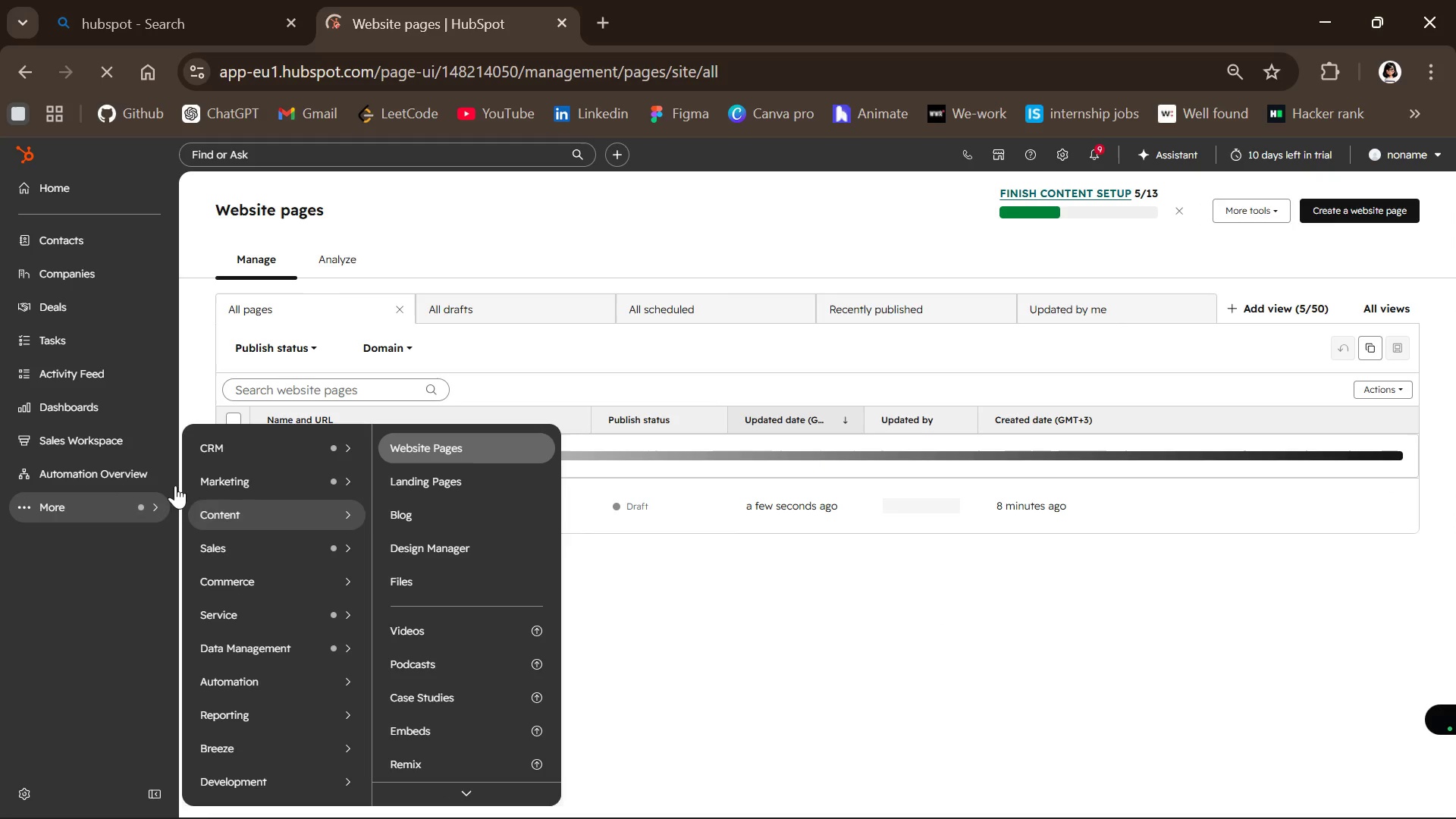 
left_click([440, 663])
 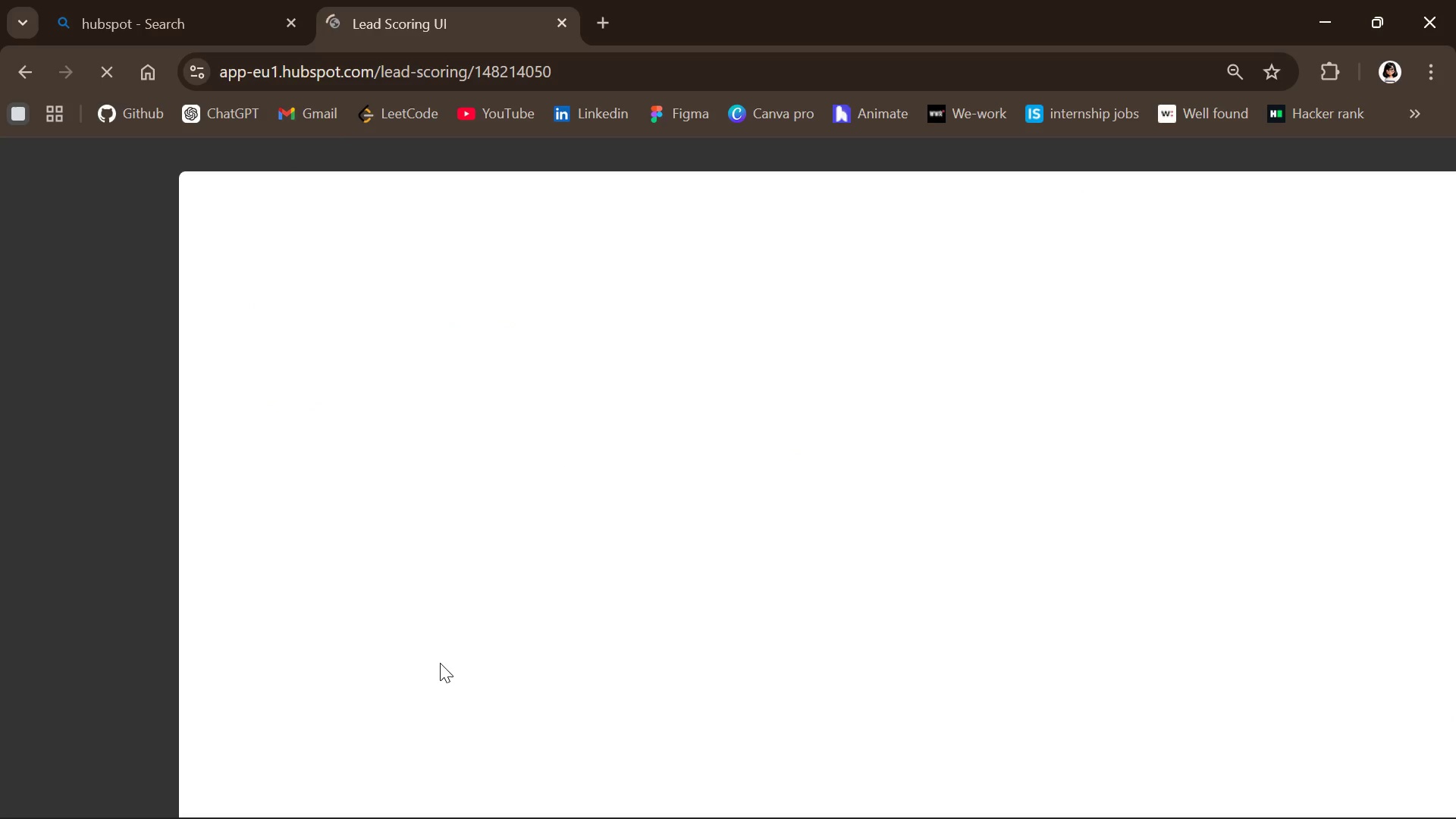 
wait(10.81)
 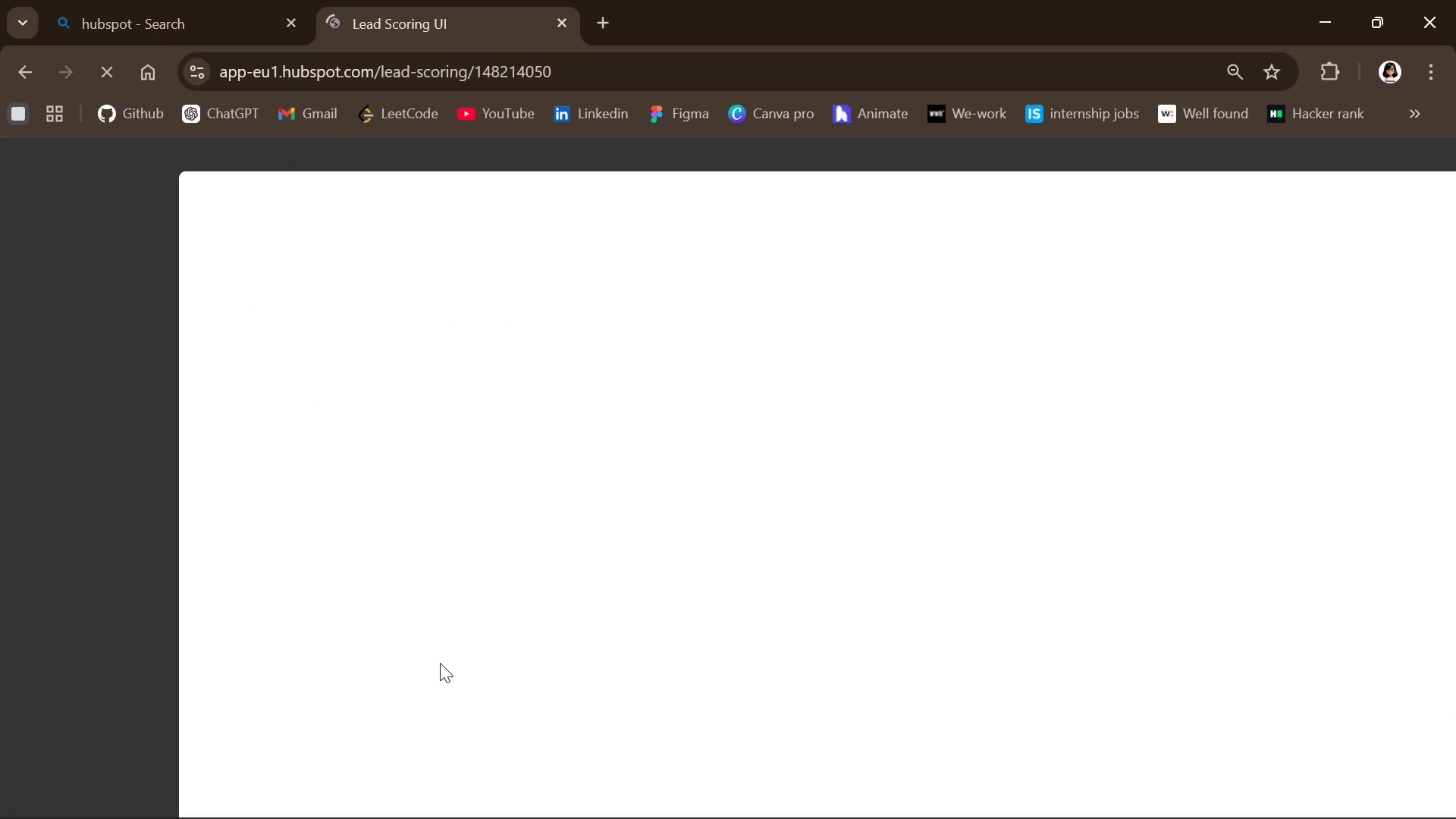 
left_click([409, 518])
 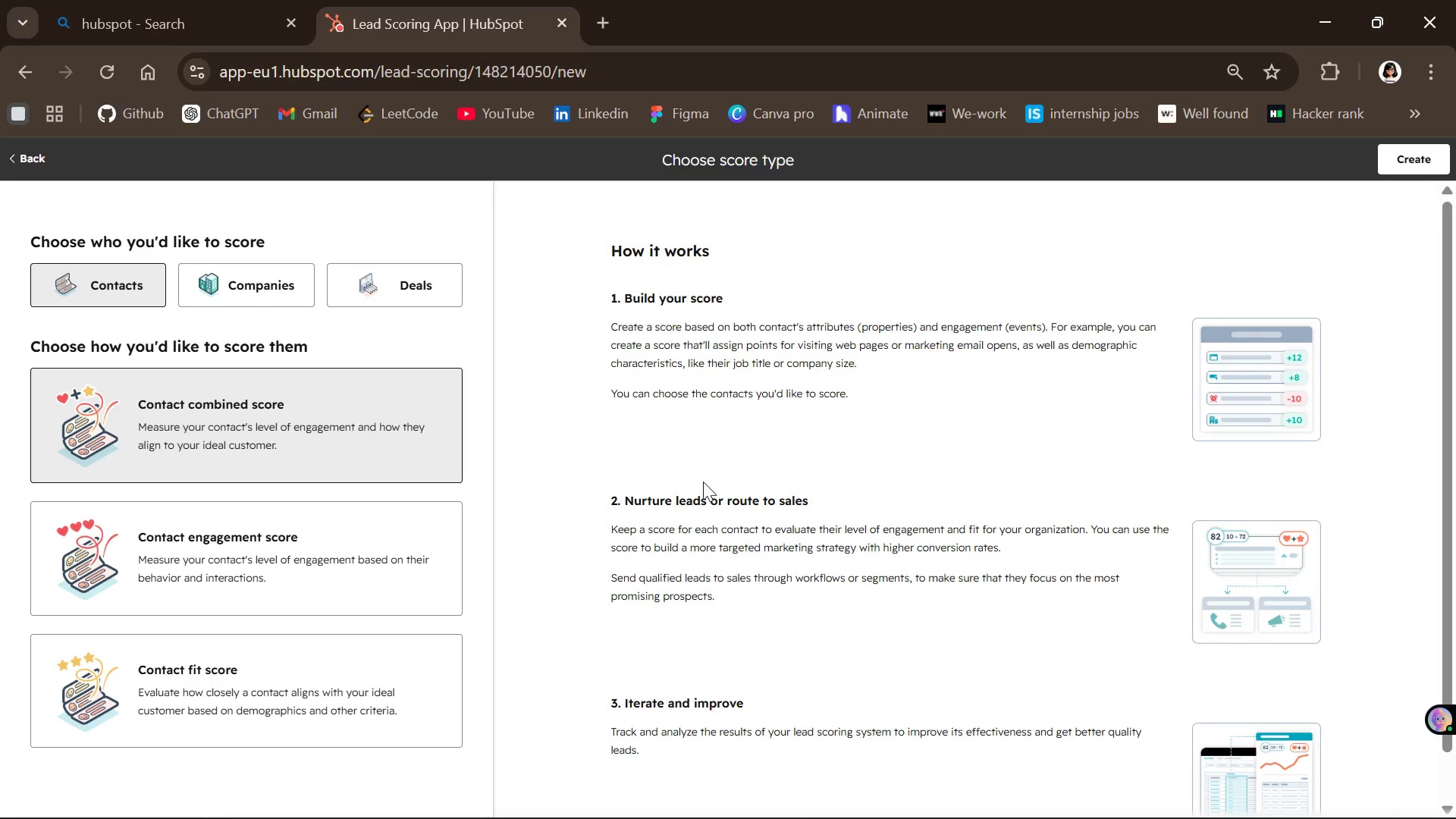 
wait(6.73)
 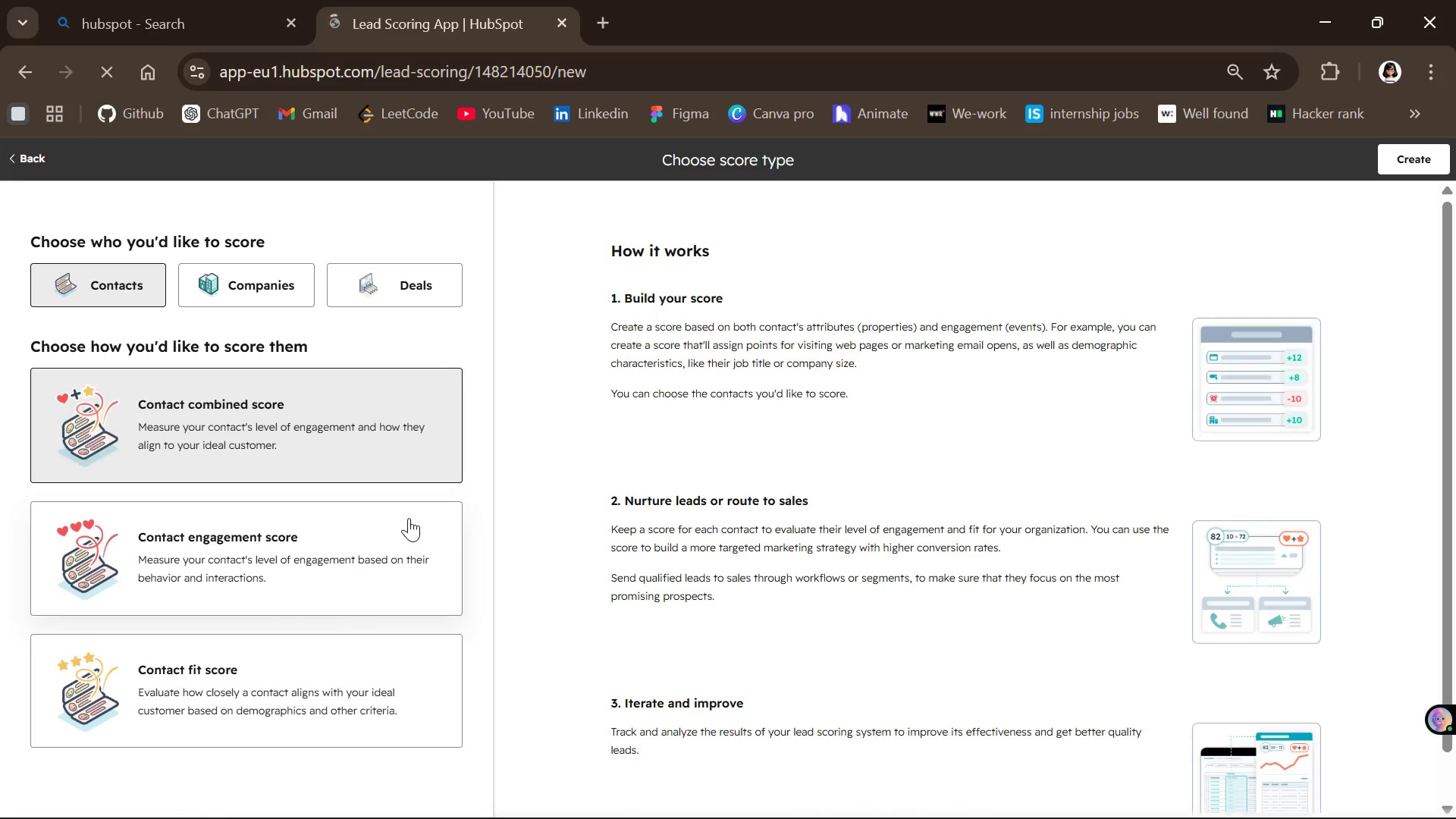 
left_click([295, 438])
 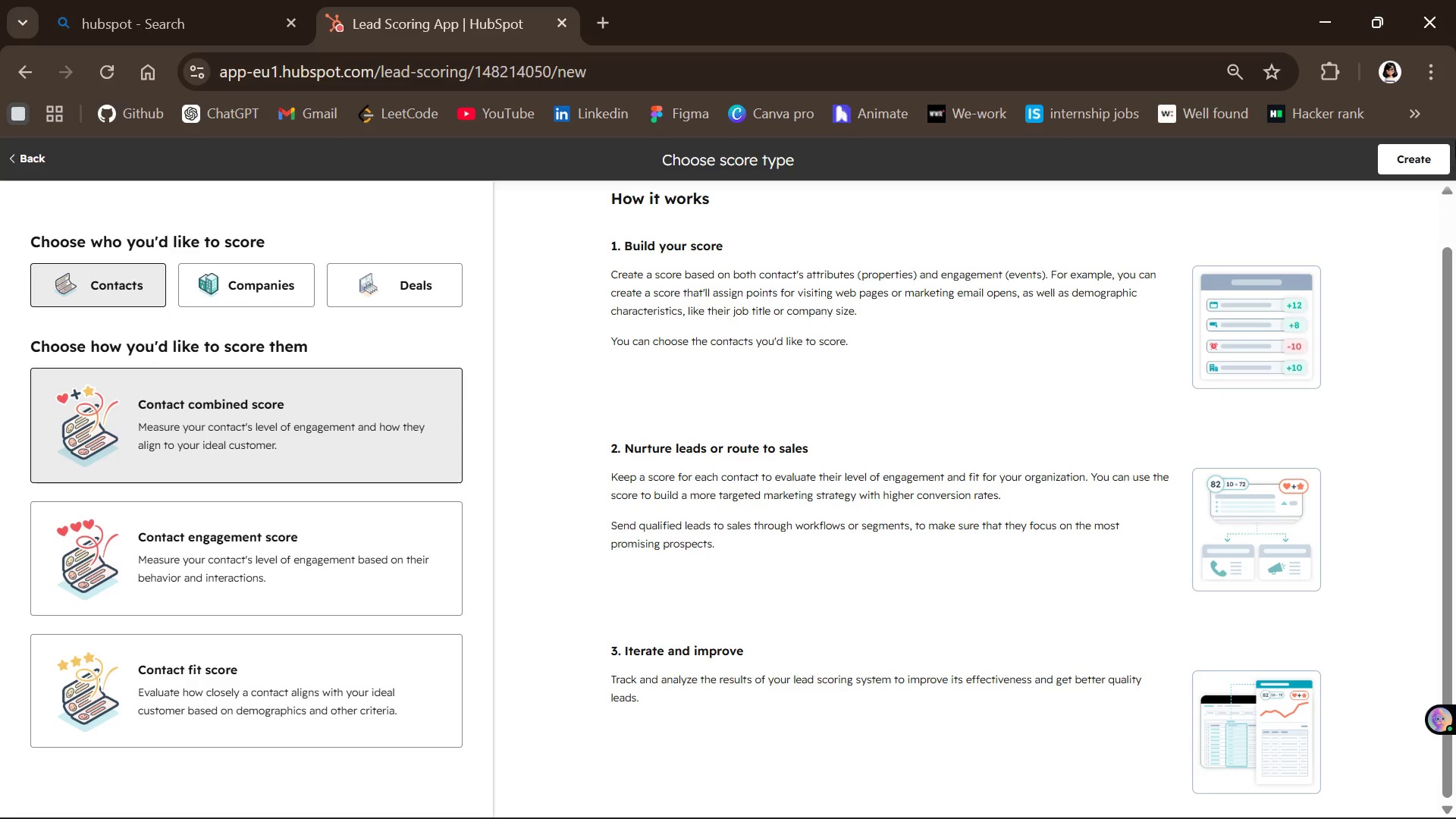 
left_click([1414, 159])
 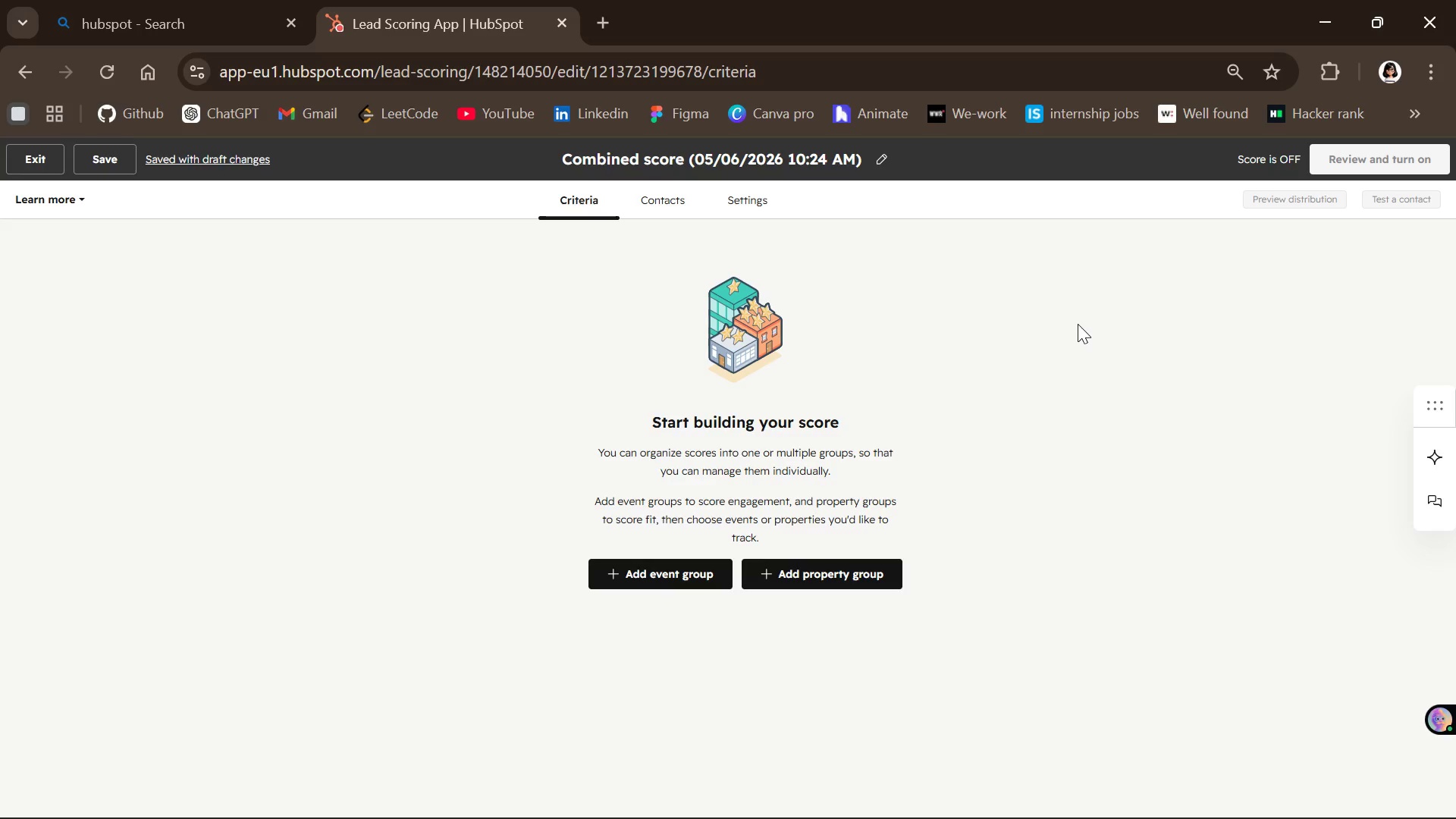 
wait(43.45)
 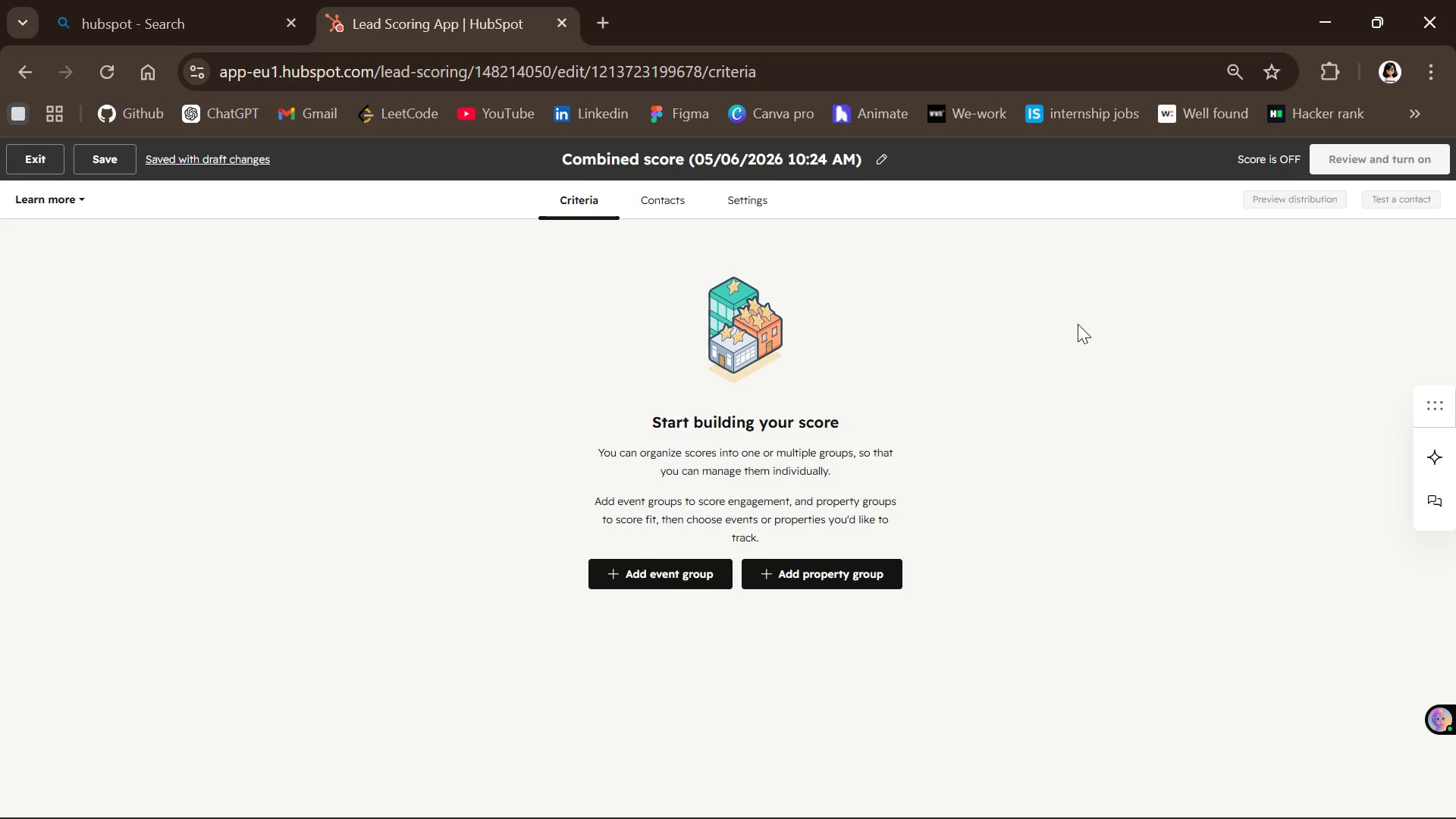 
left_click([40, 146])
 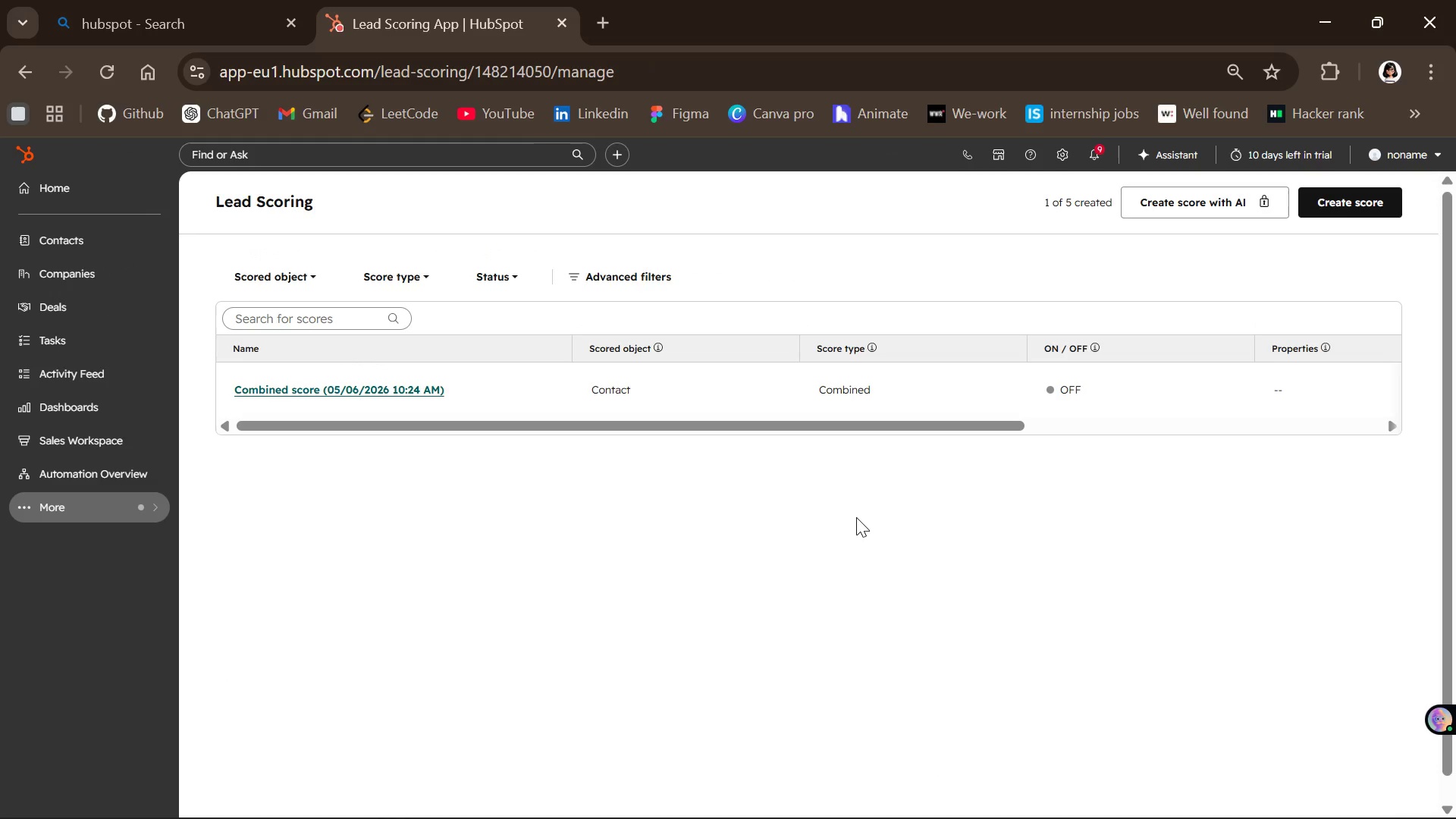 
wait(33.27)
 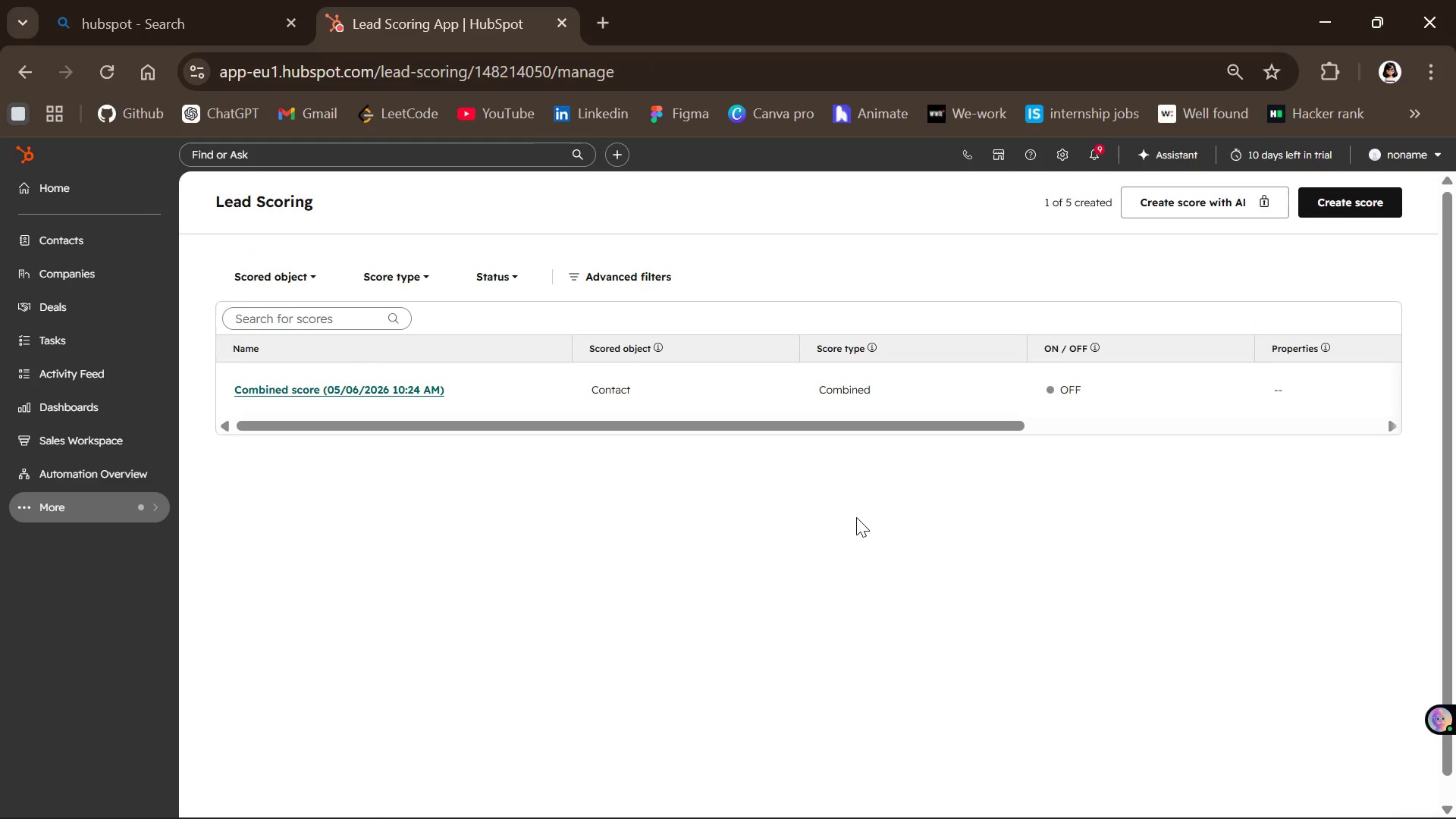 
left_click([99, 501])
 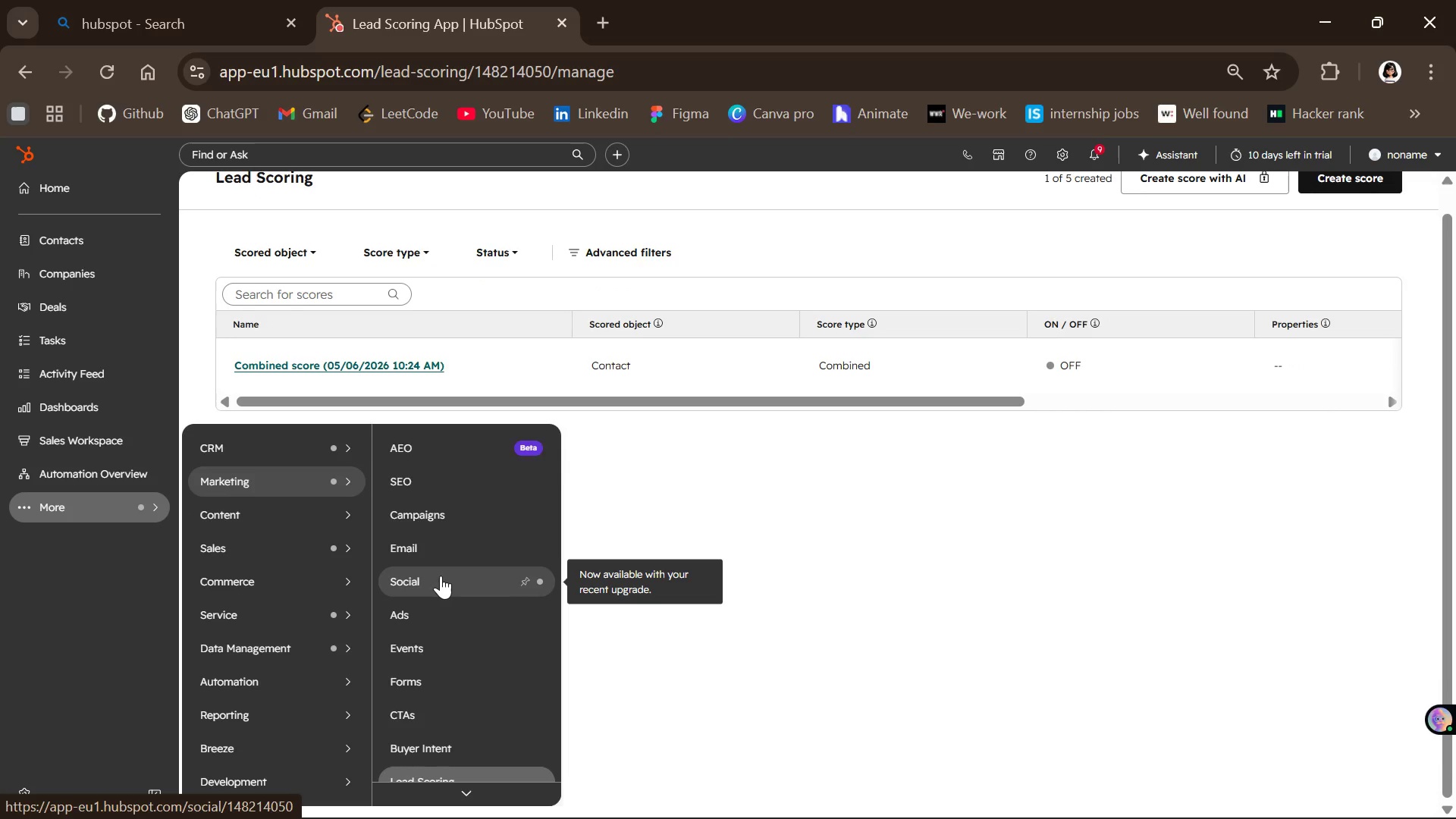 
left_click([411, 635])
 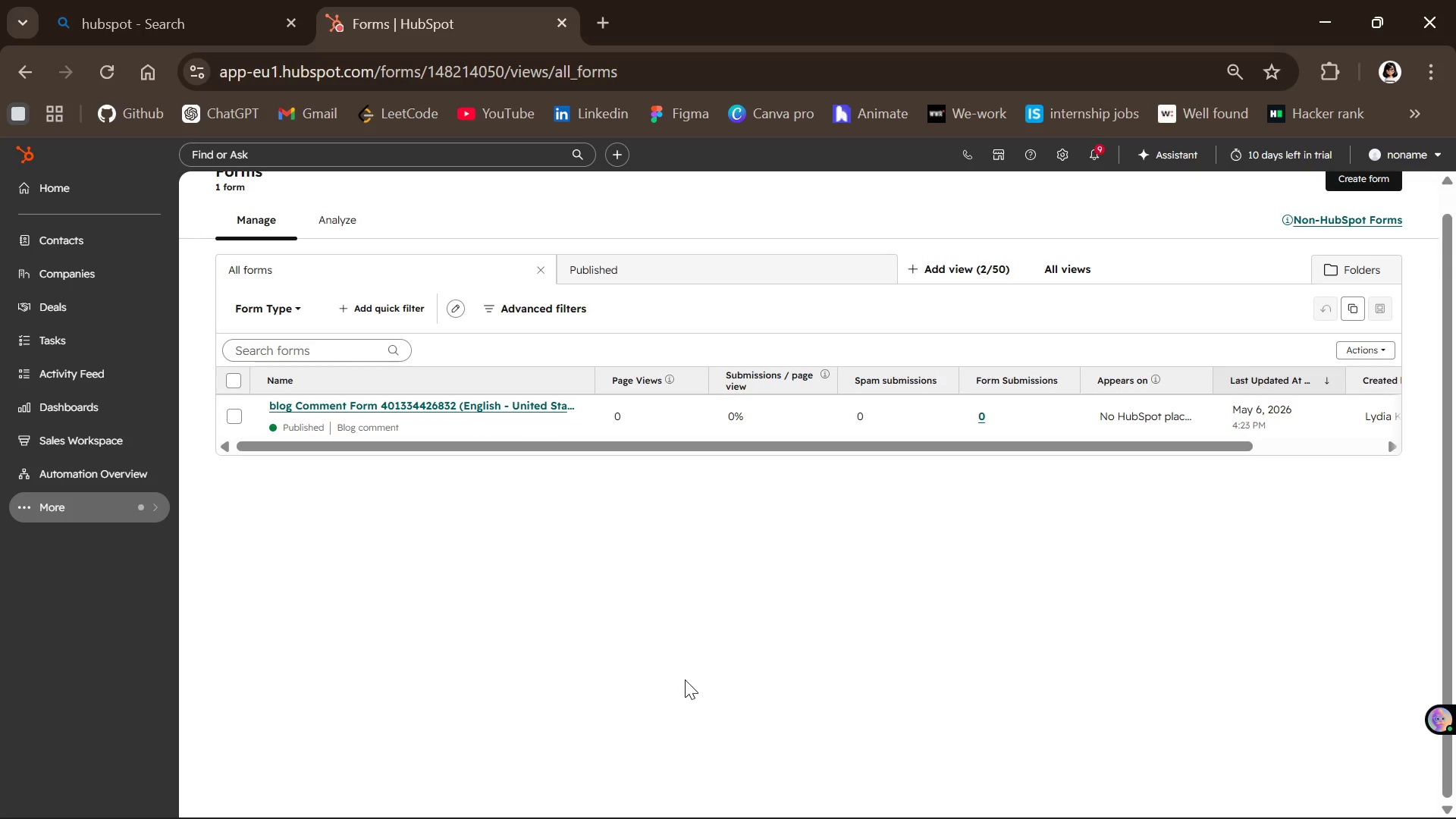 
wait(46.19)
 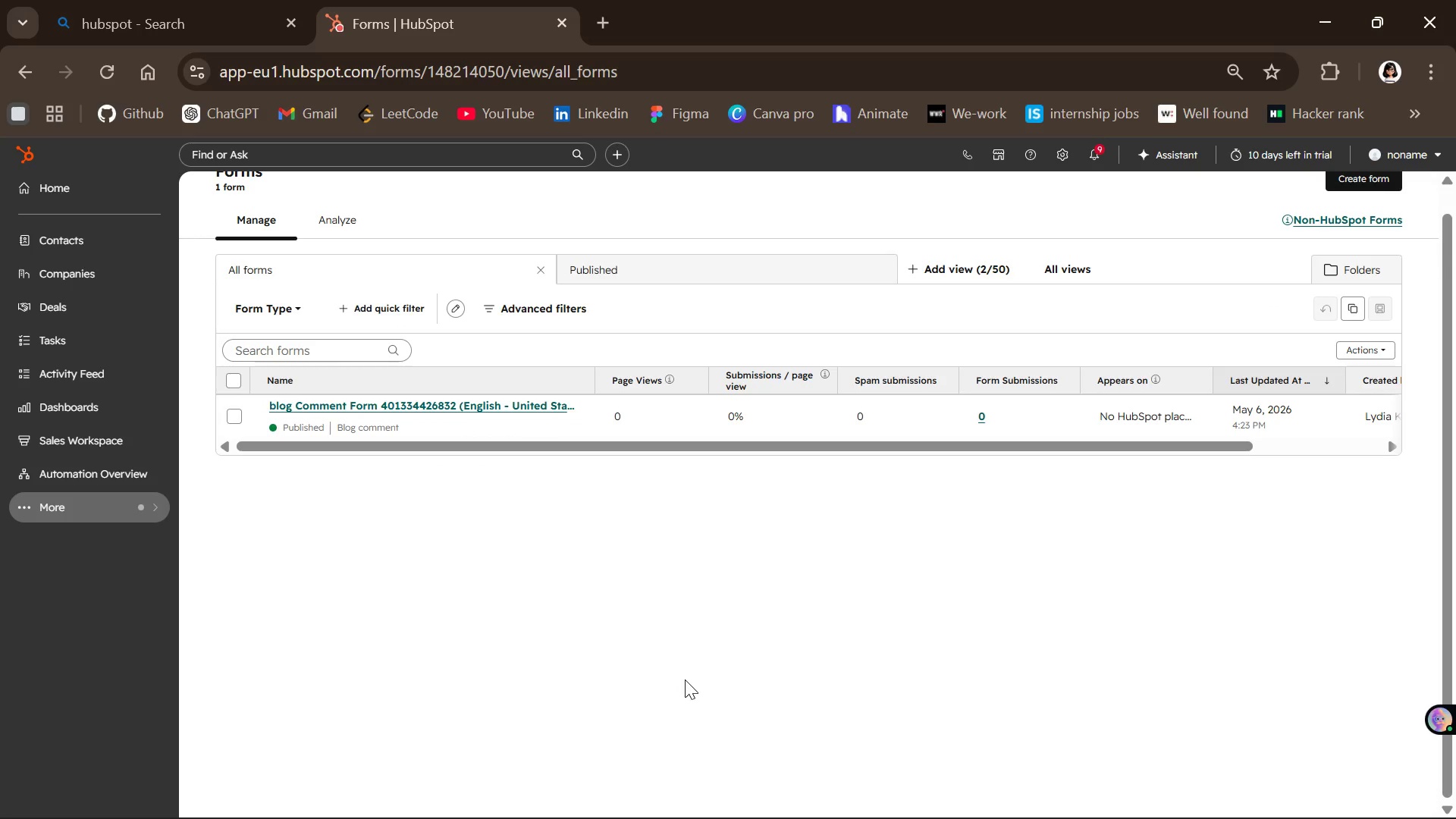 
left_click([1355, 197])
 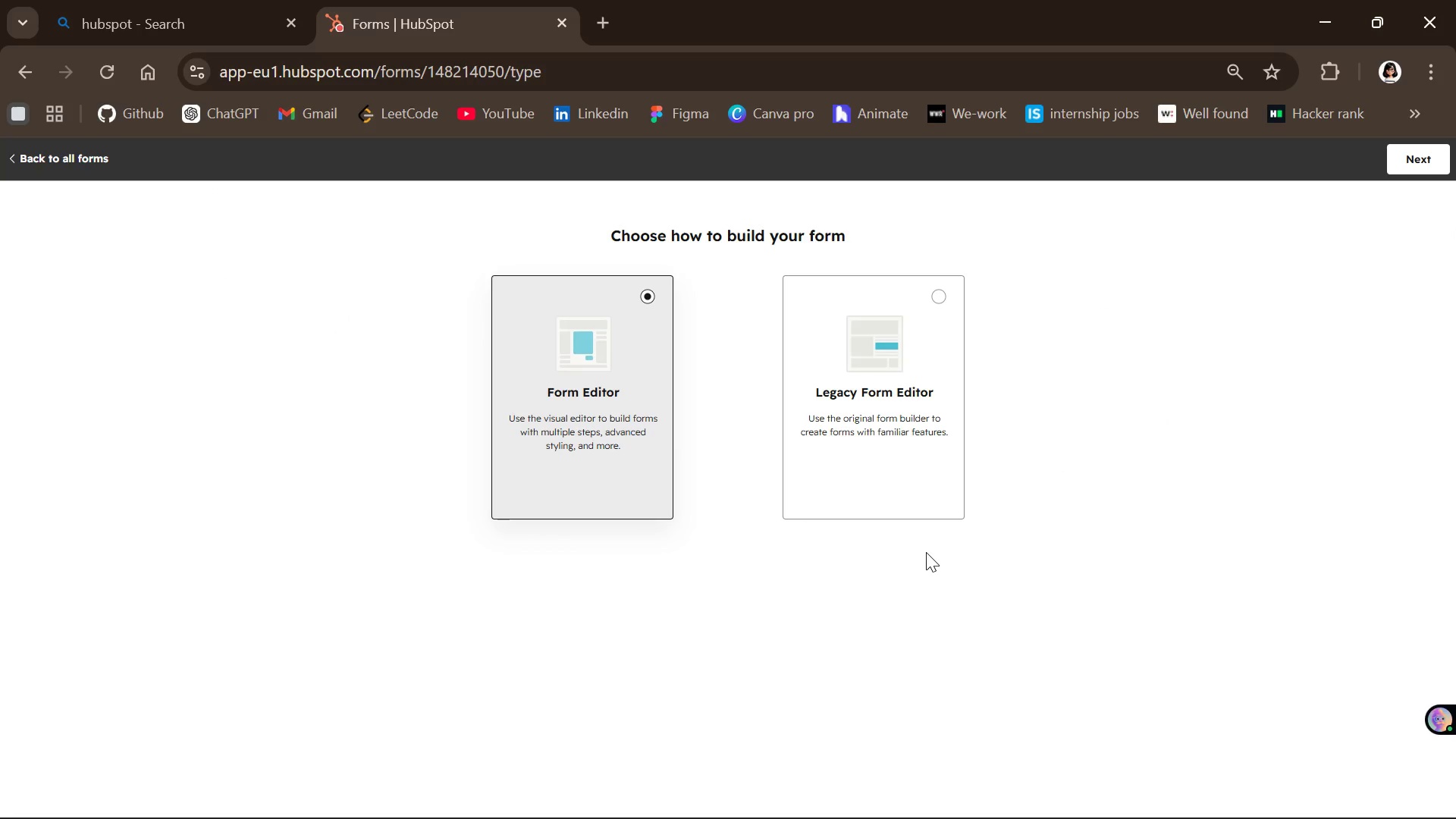 
wait(34.45)
 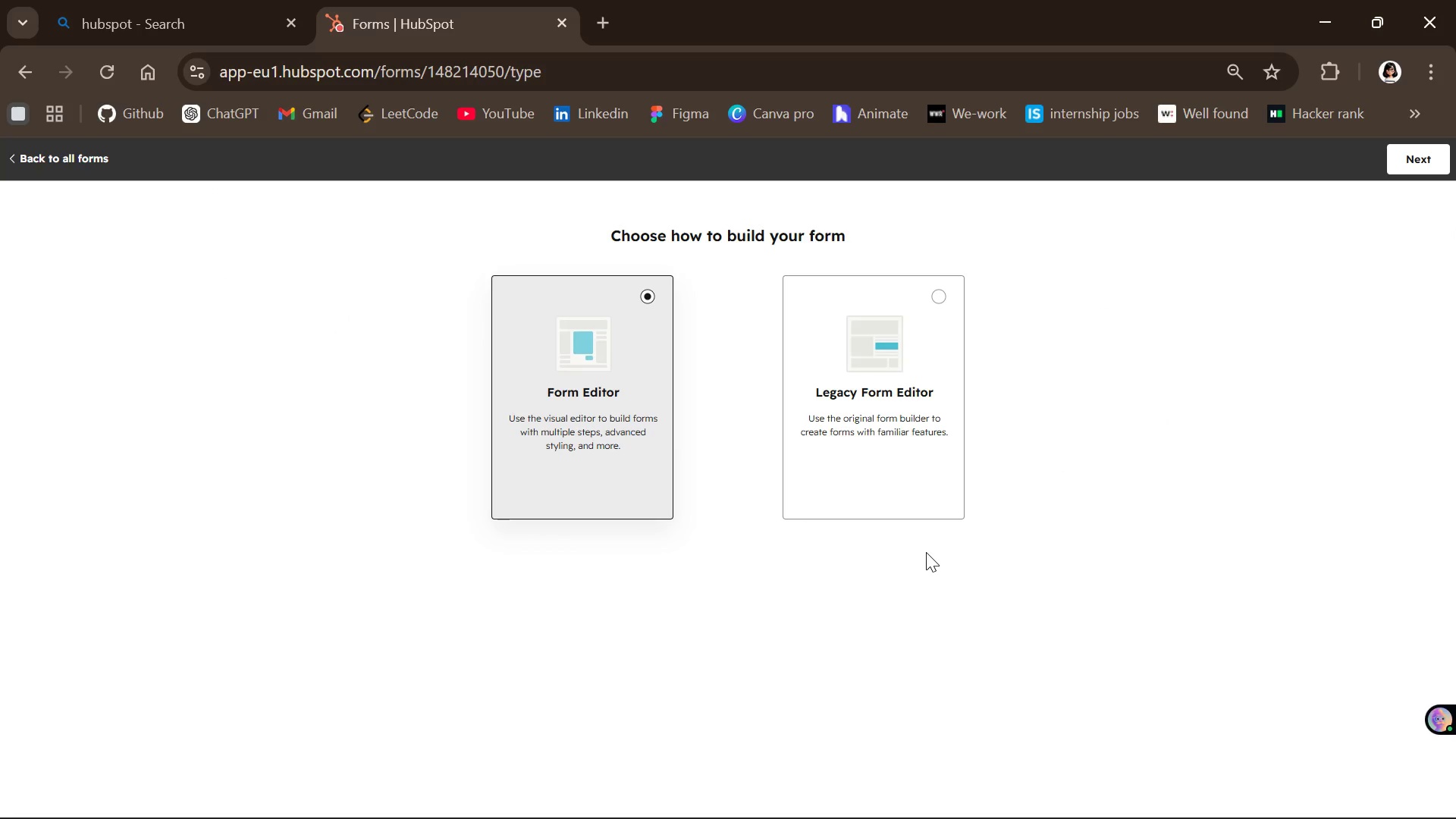 
left_click([1427, 739])
 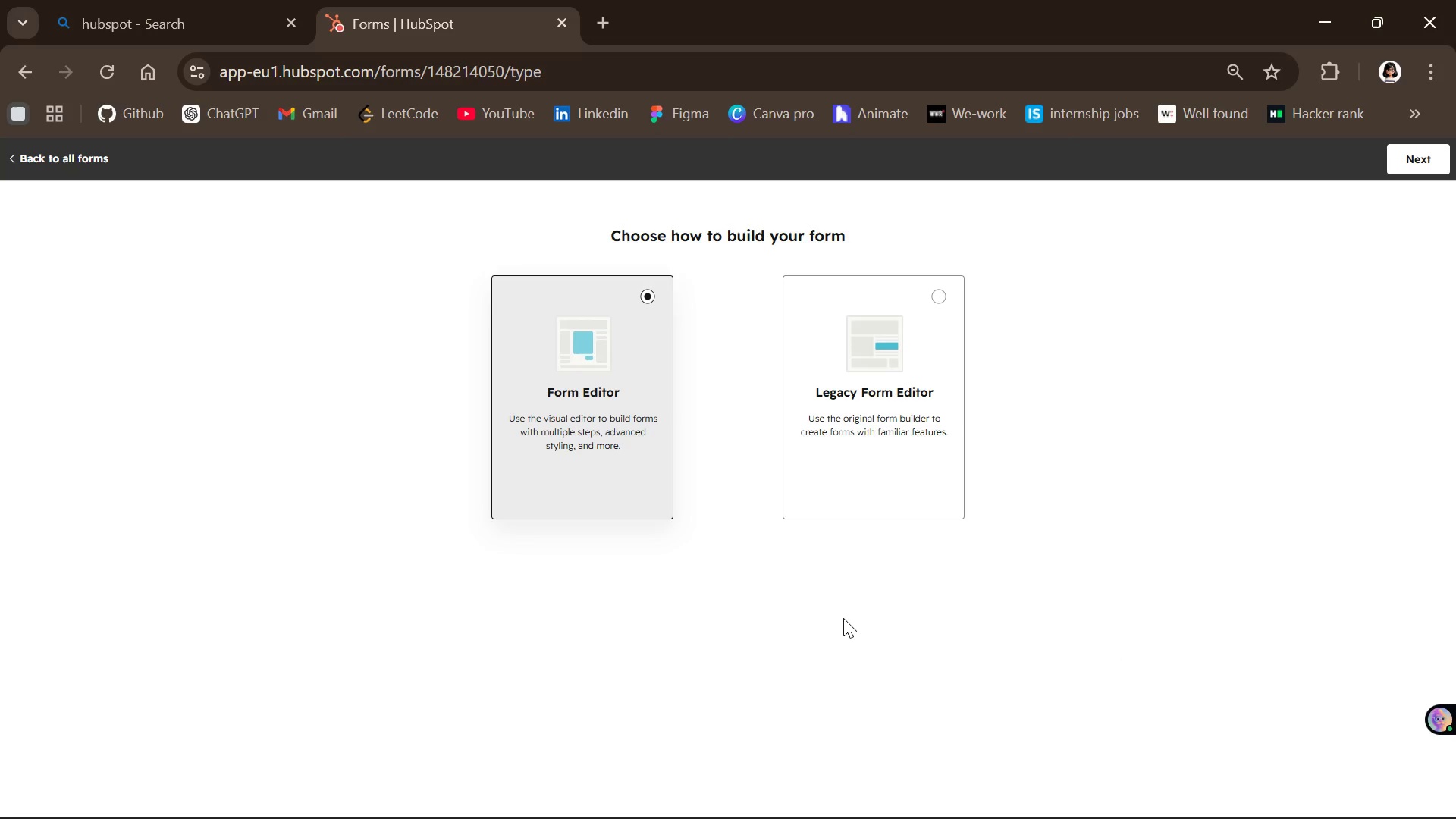 
wait(11.47)
 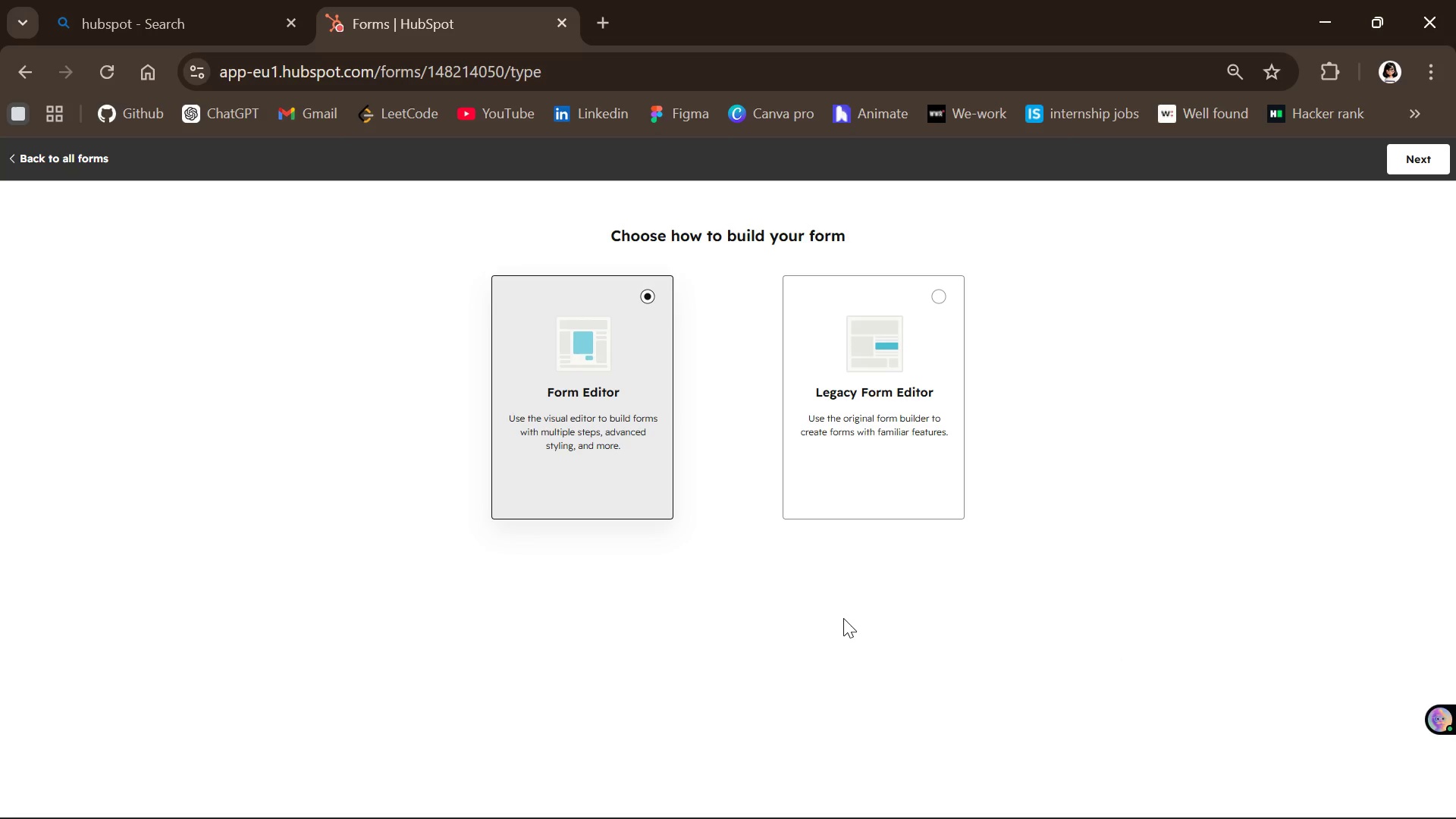 
left_click([579, 439])
 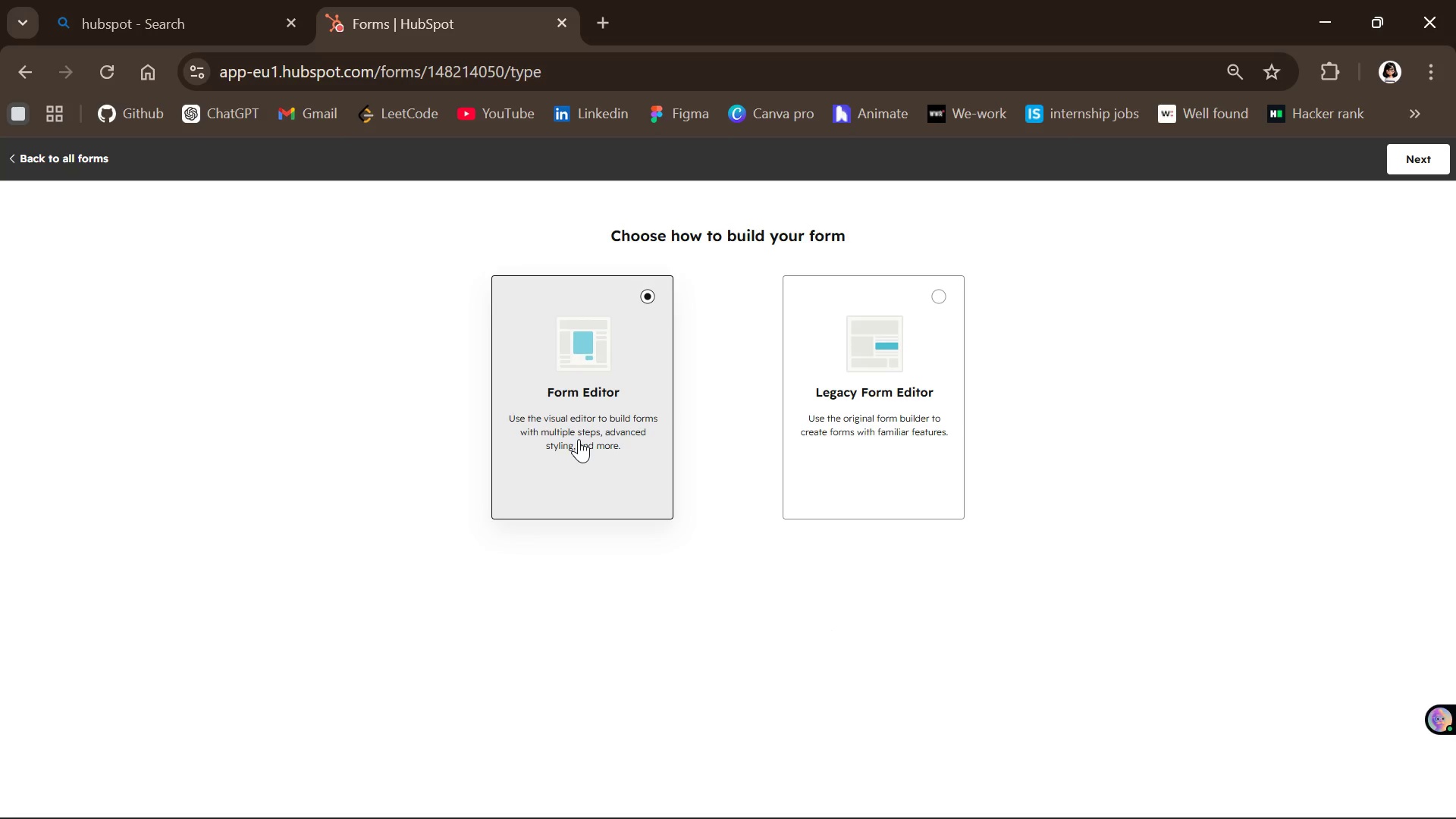 
left_click([579, 439])
 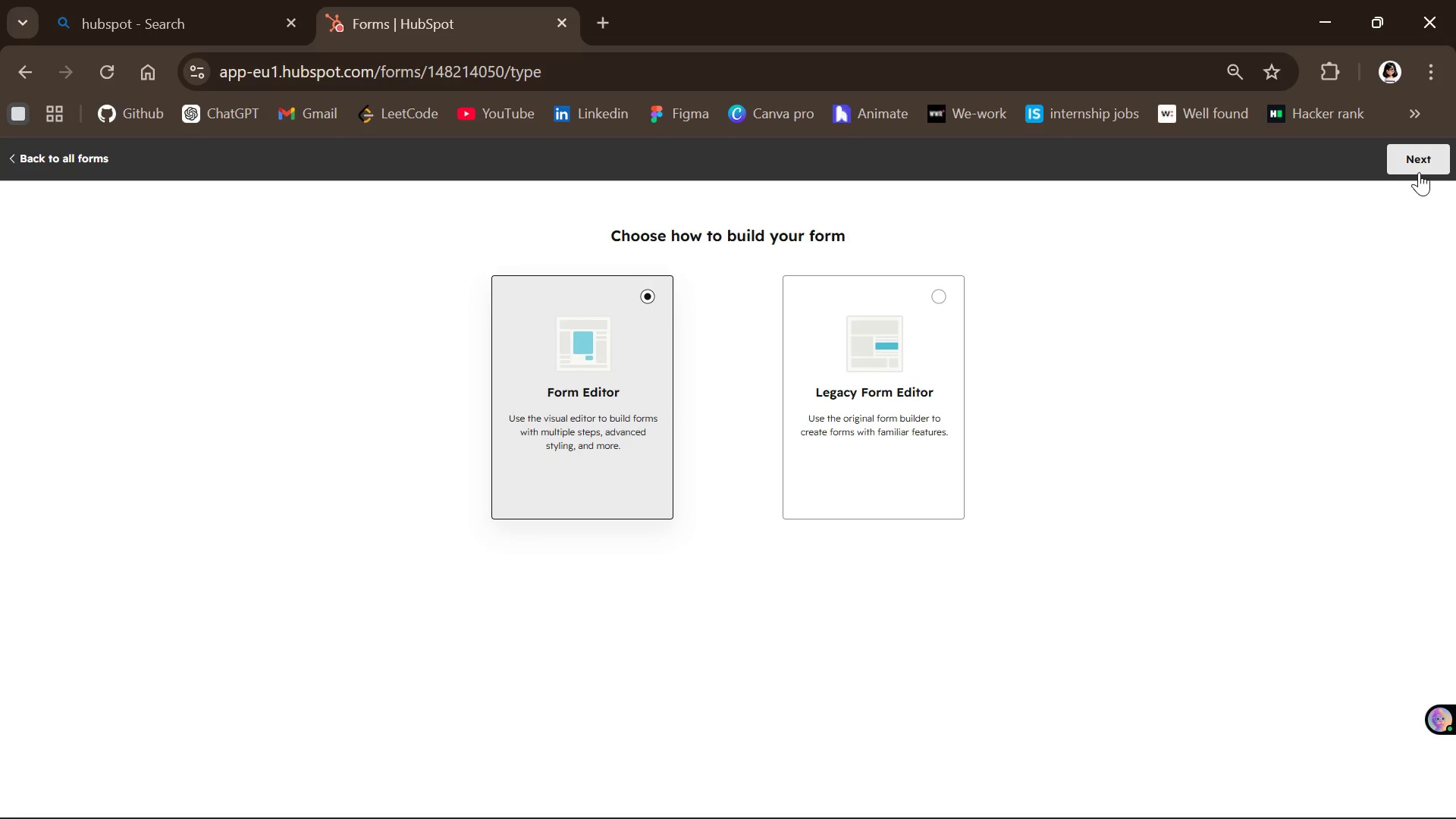 
left_click([1419, 165])
 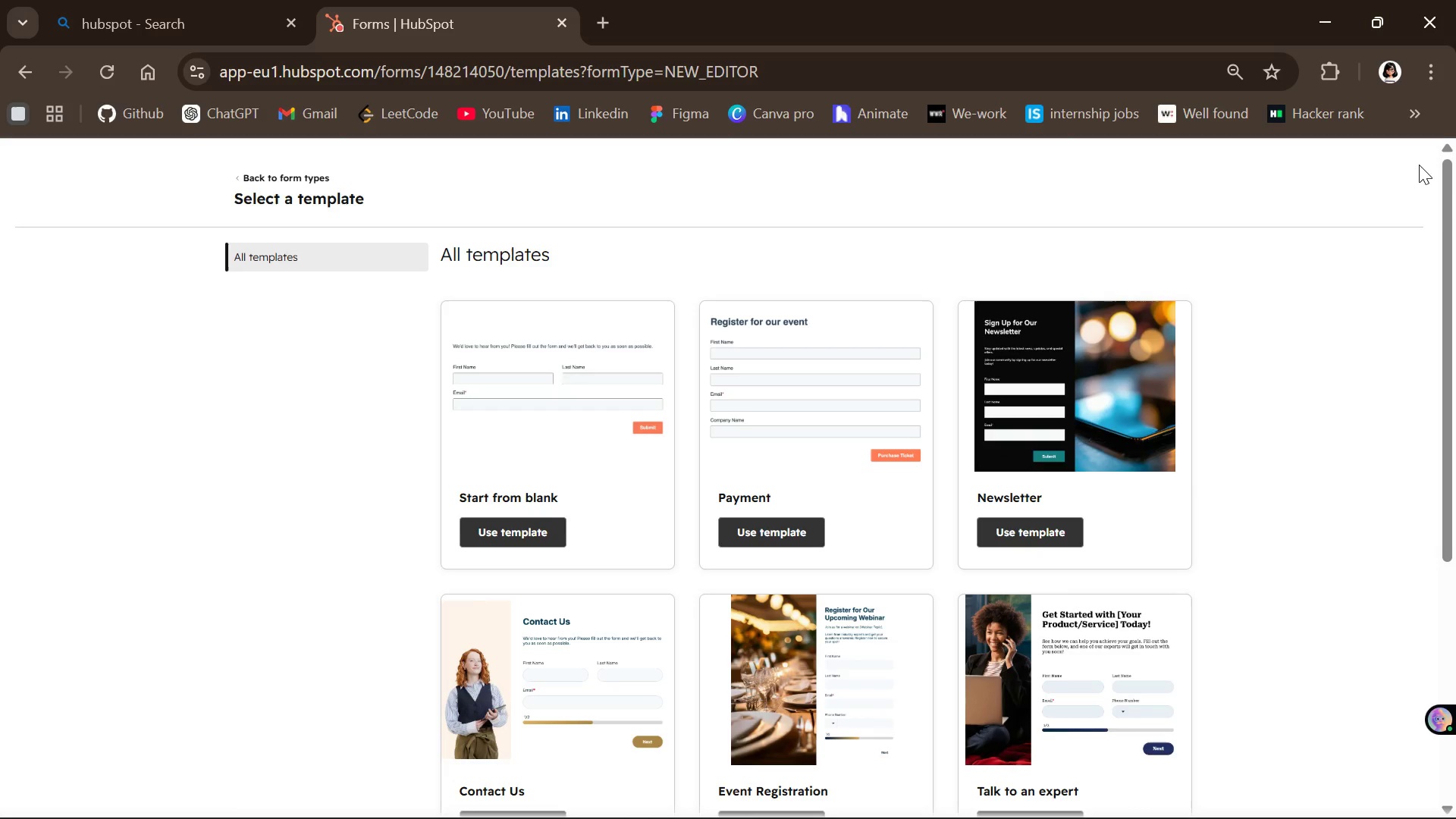 
wait(29.88)
 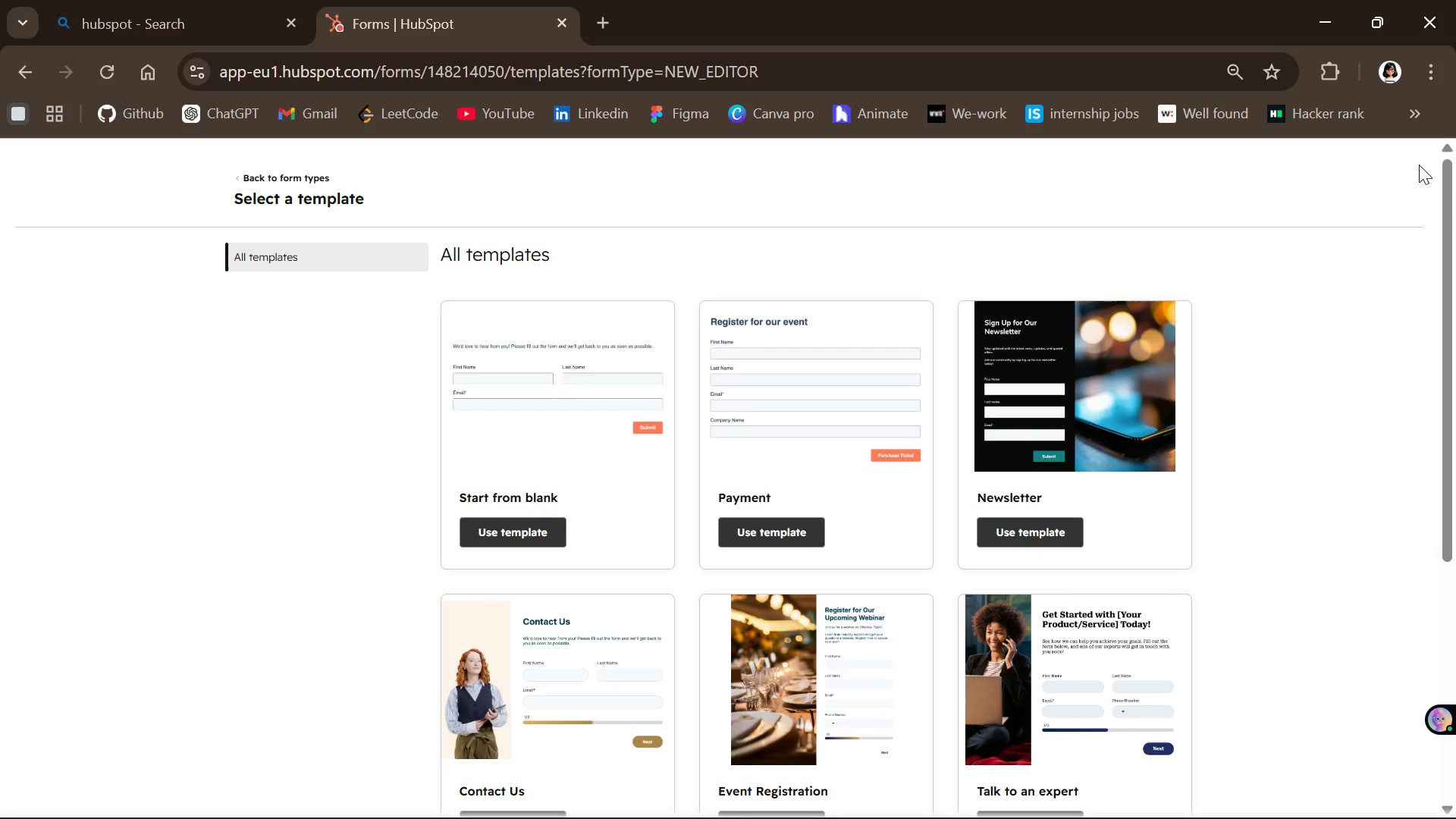 
left_click([504, 522])
 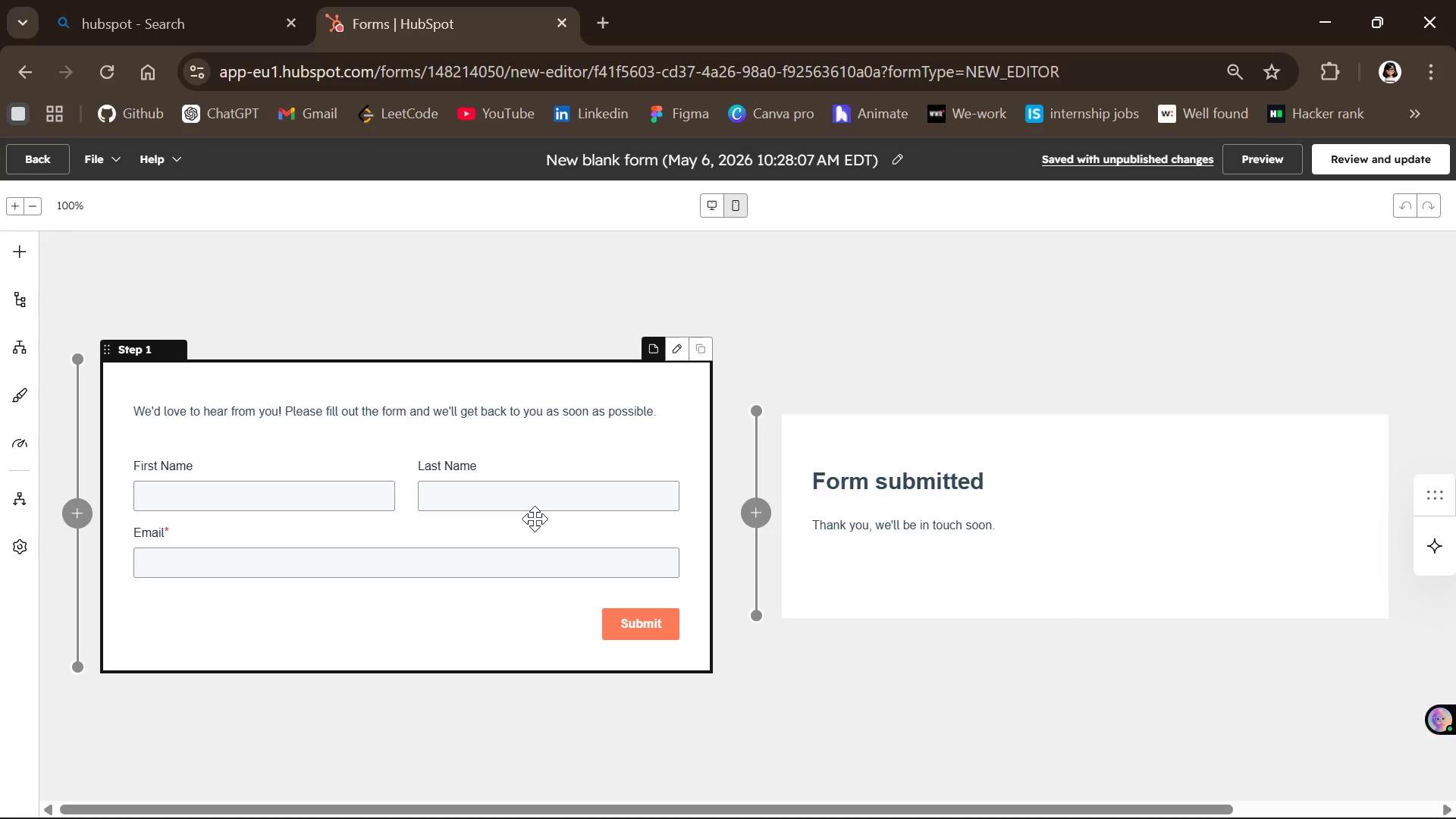 
wait(52.47)
 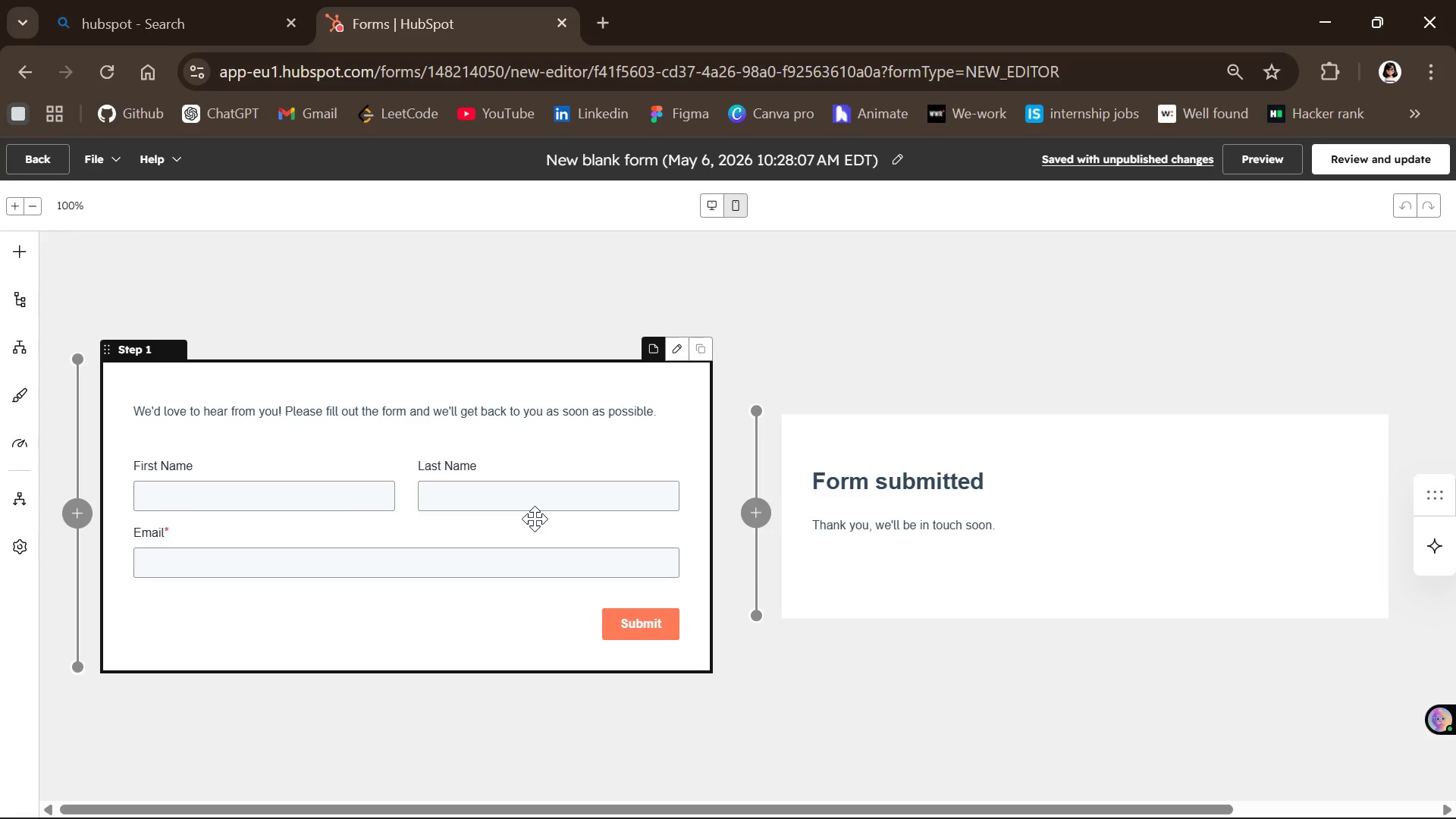 
left_click([14, 246])
 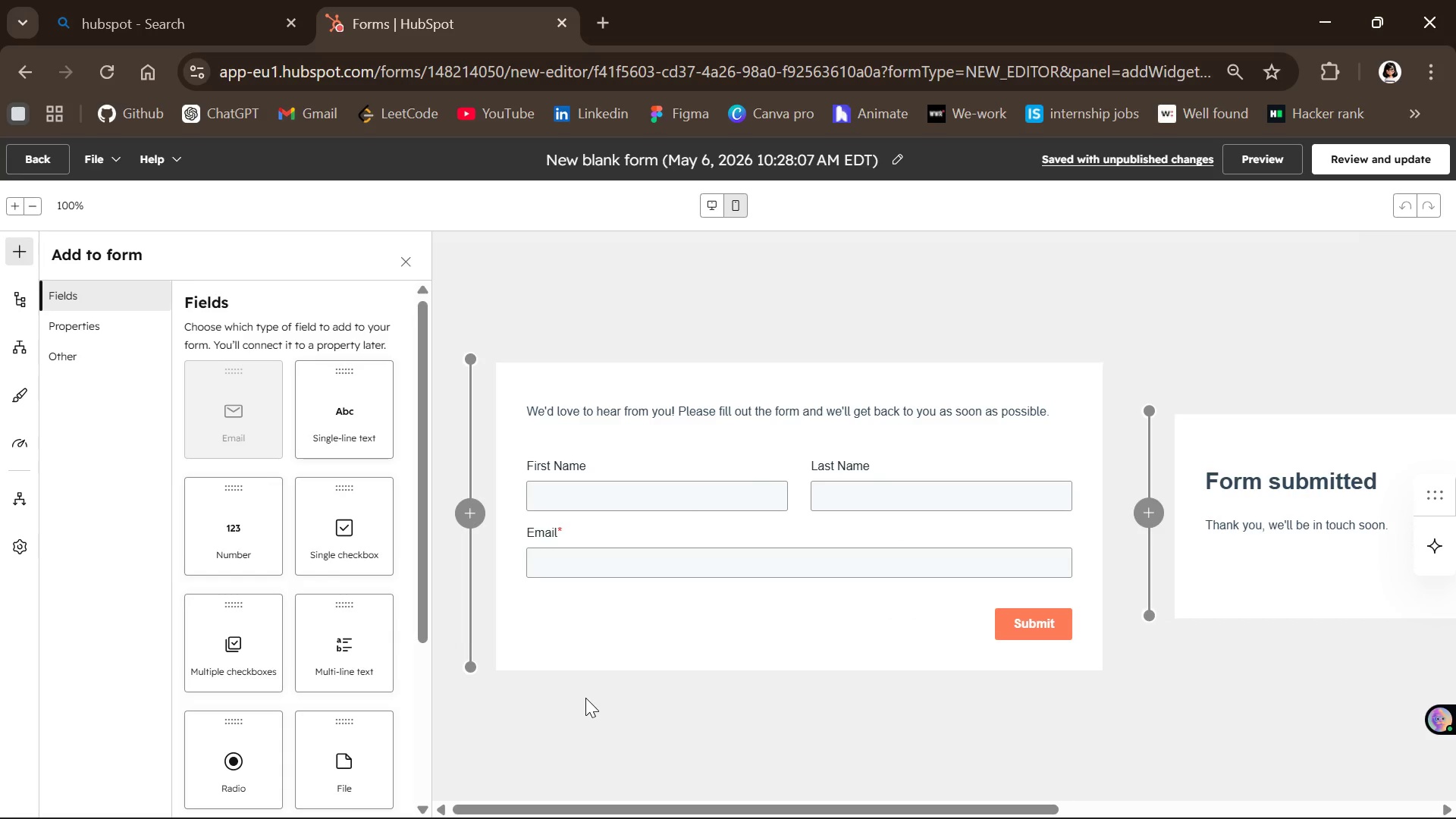 
wait(10.06)
 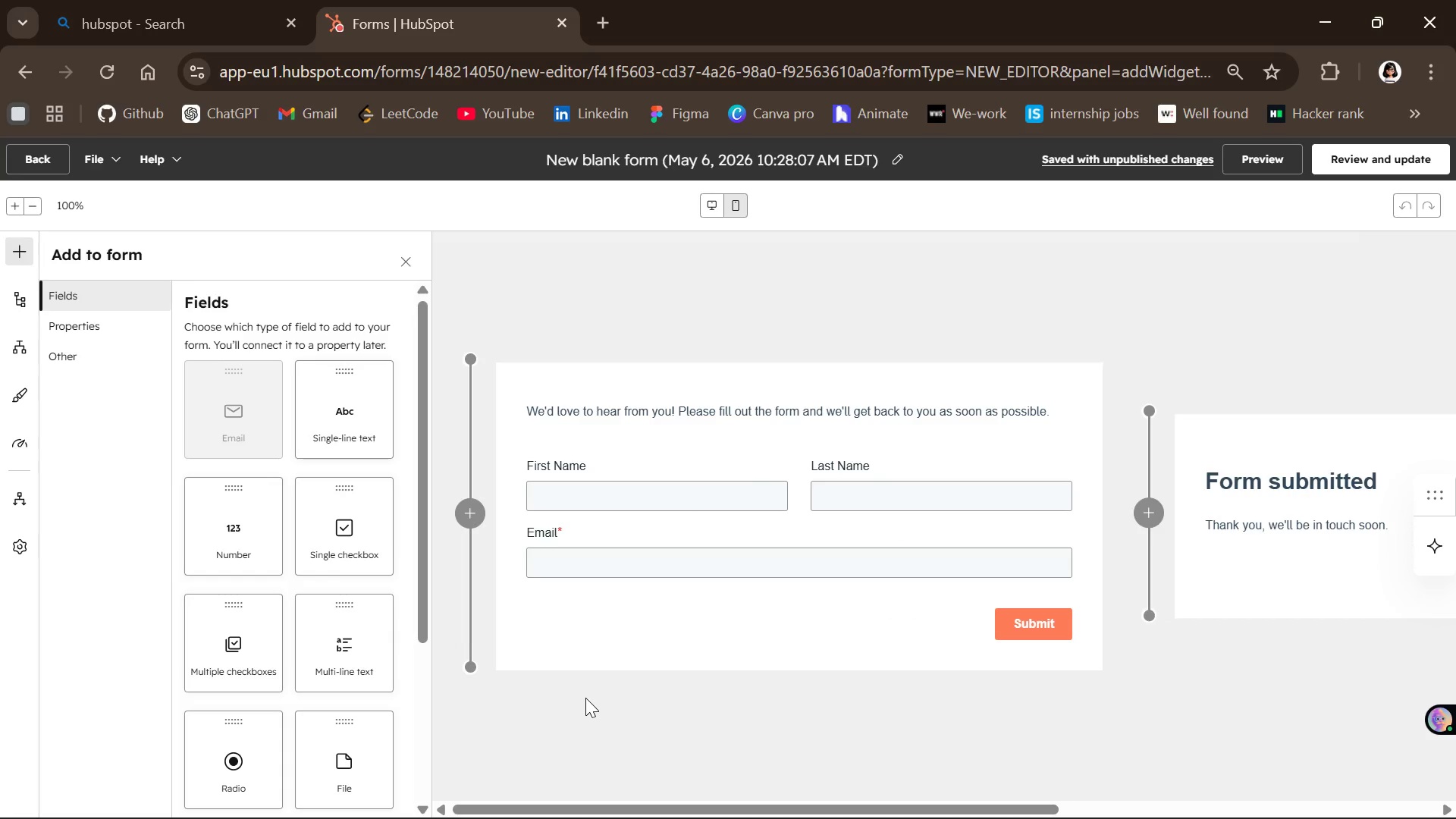 
left_click([466, 514])
 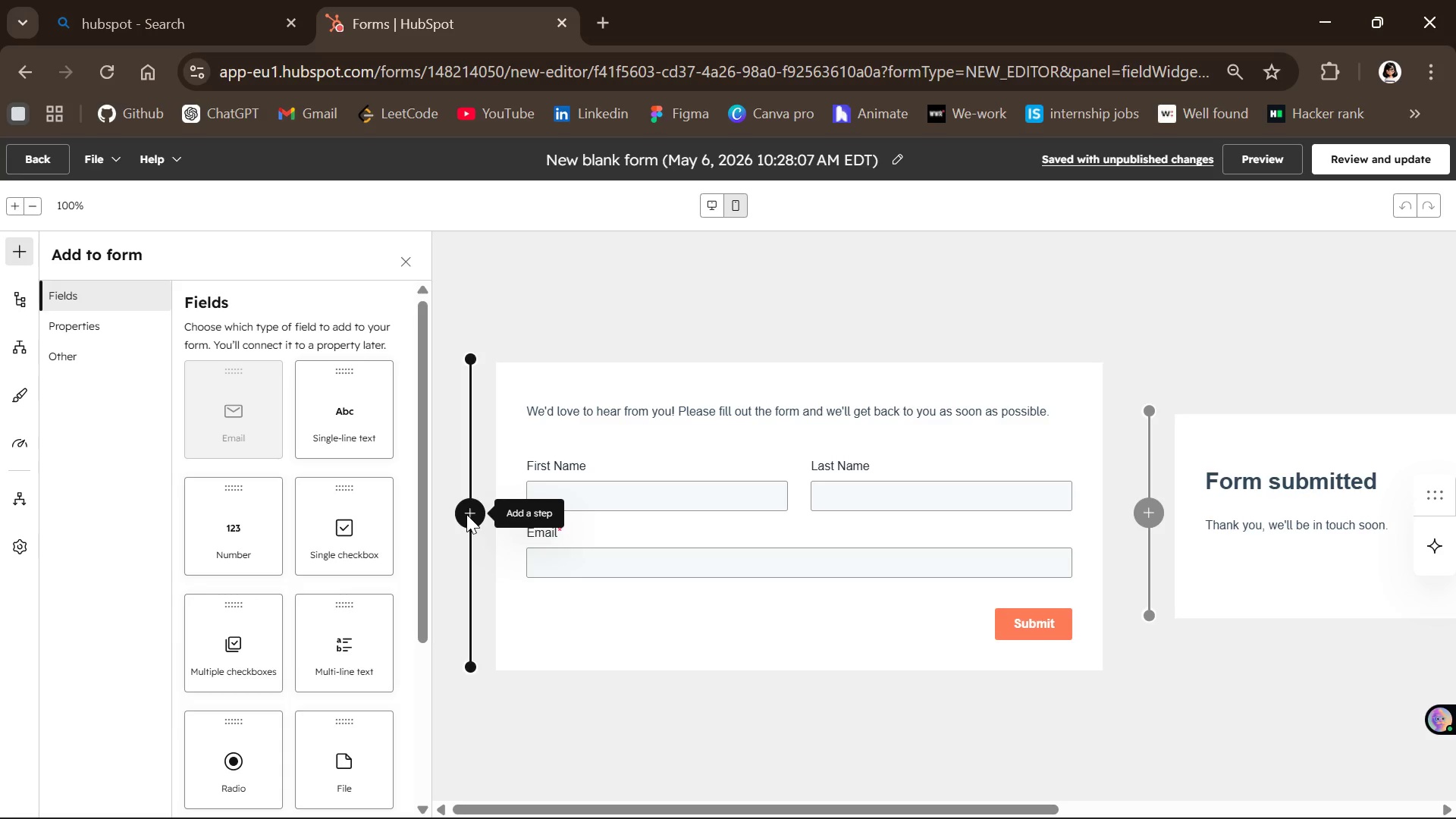 
left_click([466, 514])
 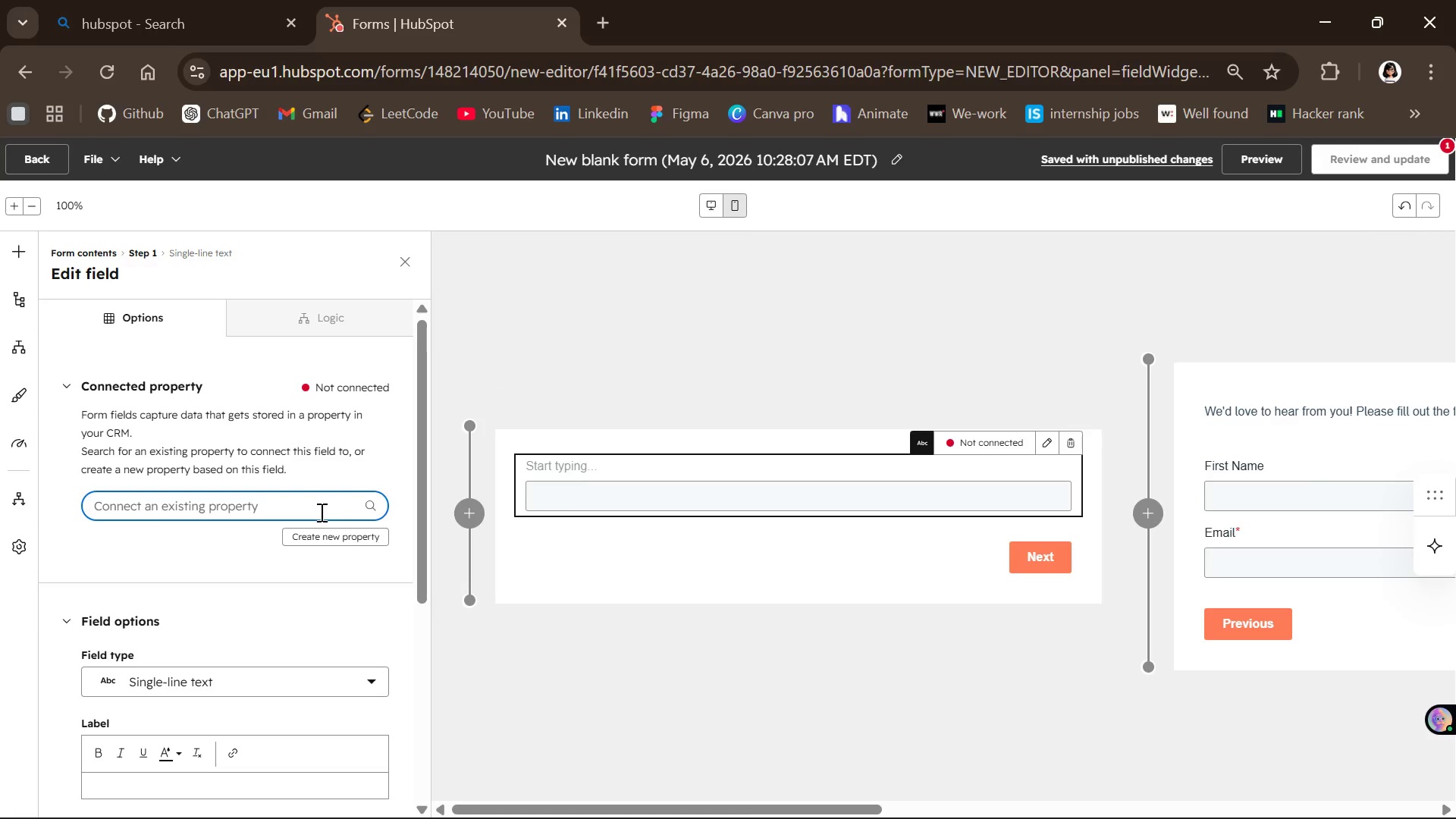 
mouse_move([298, 544])
 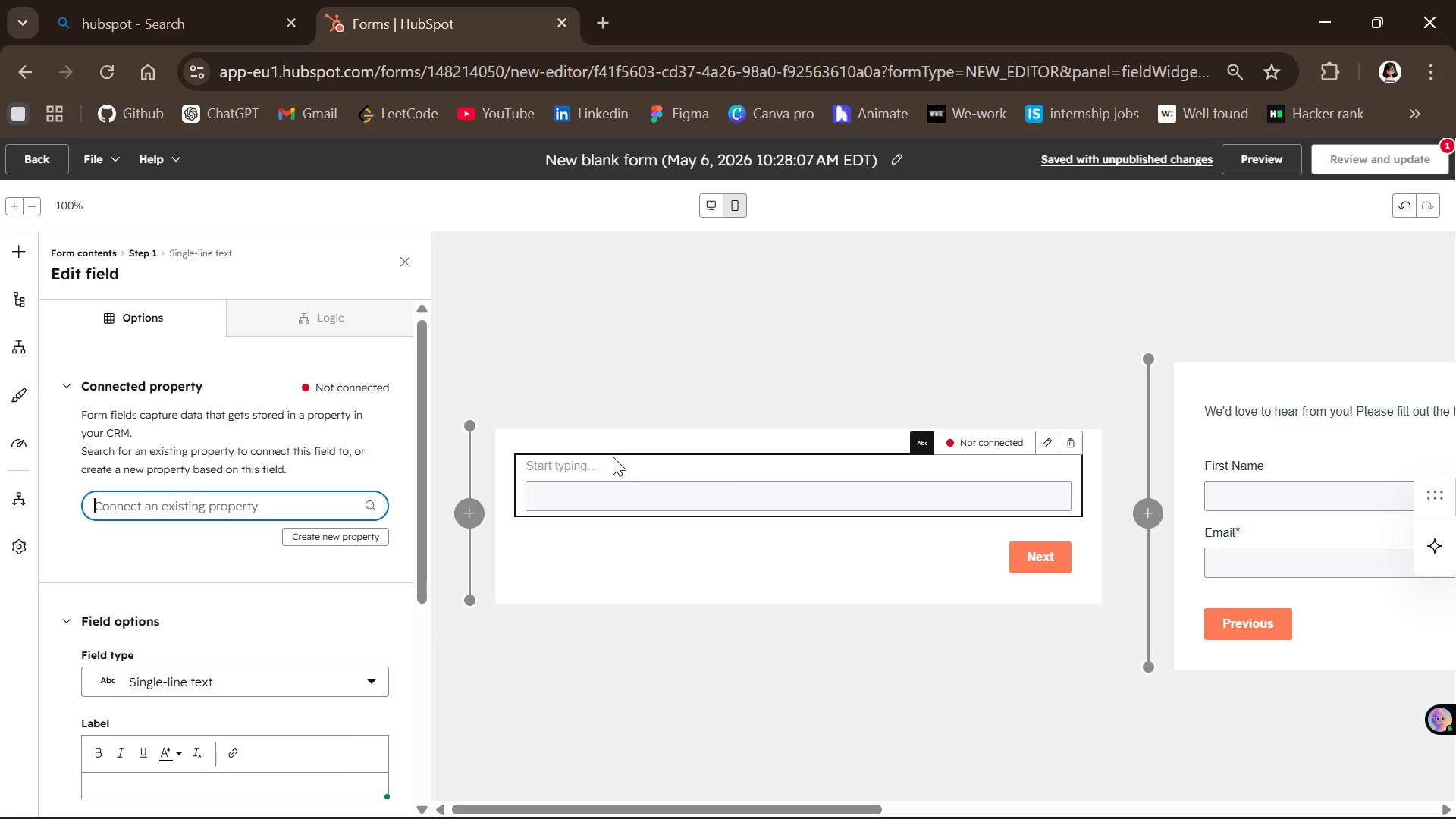 
left_click([613, 465])
 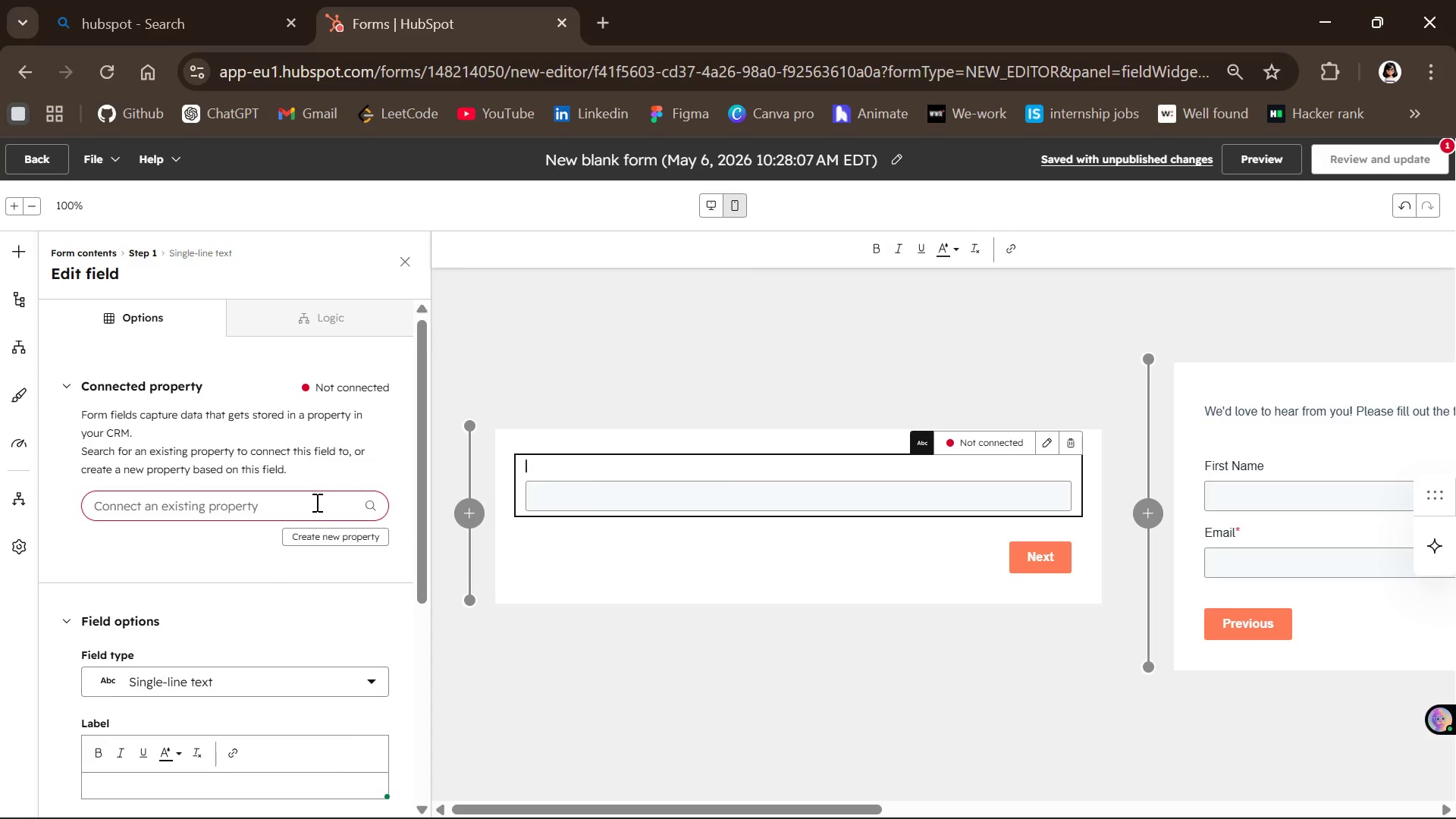 
left_click([309, 502])
 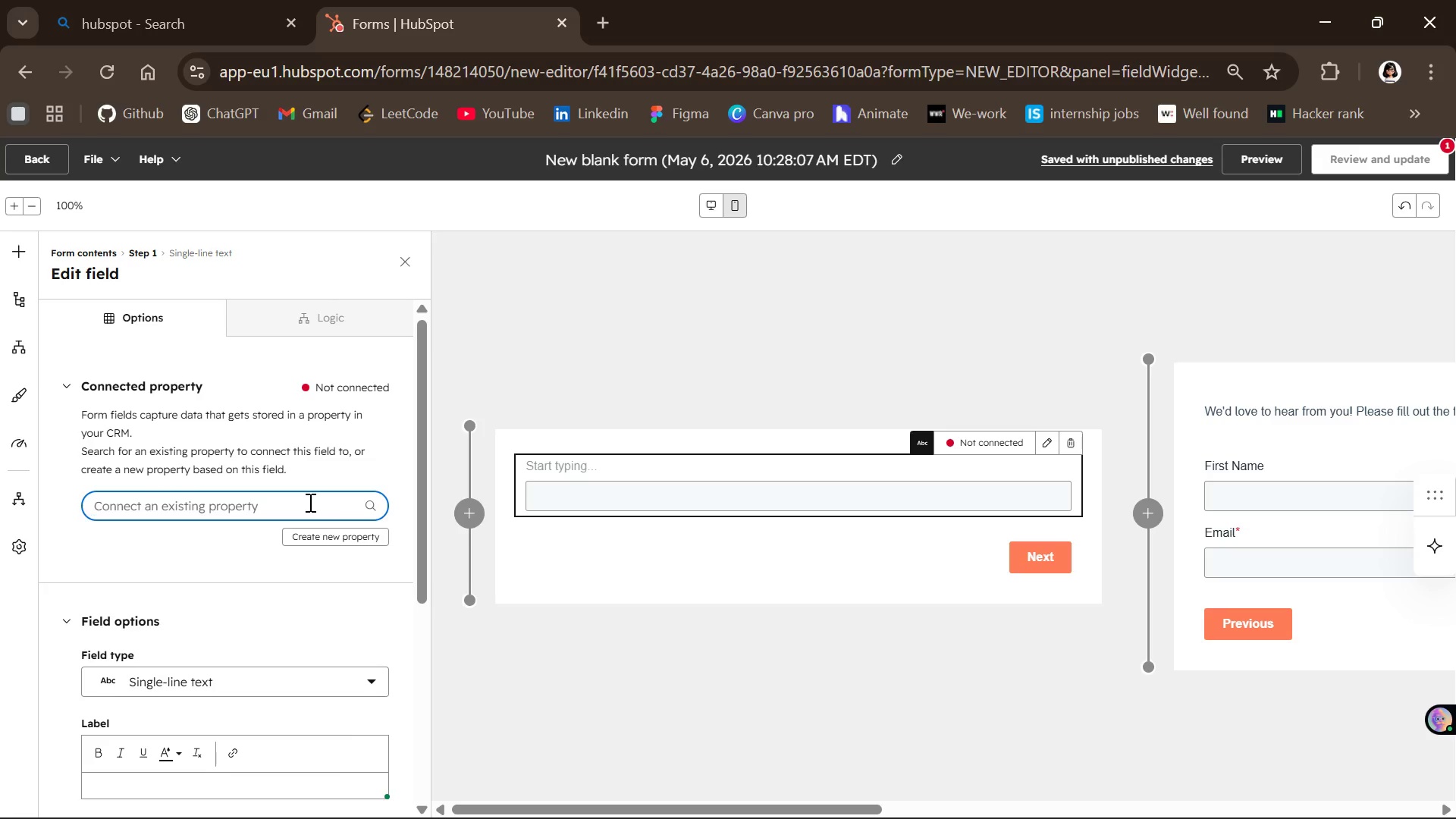 
wait(6.34)
 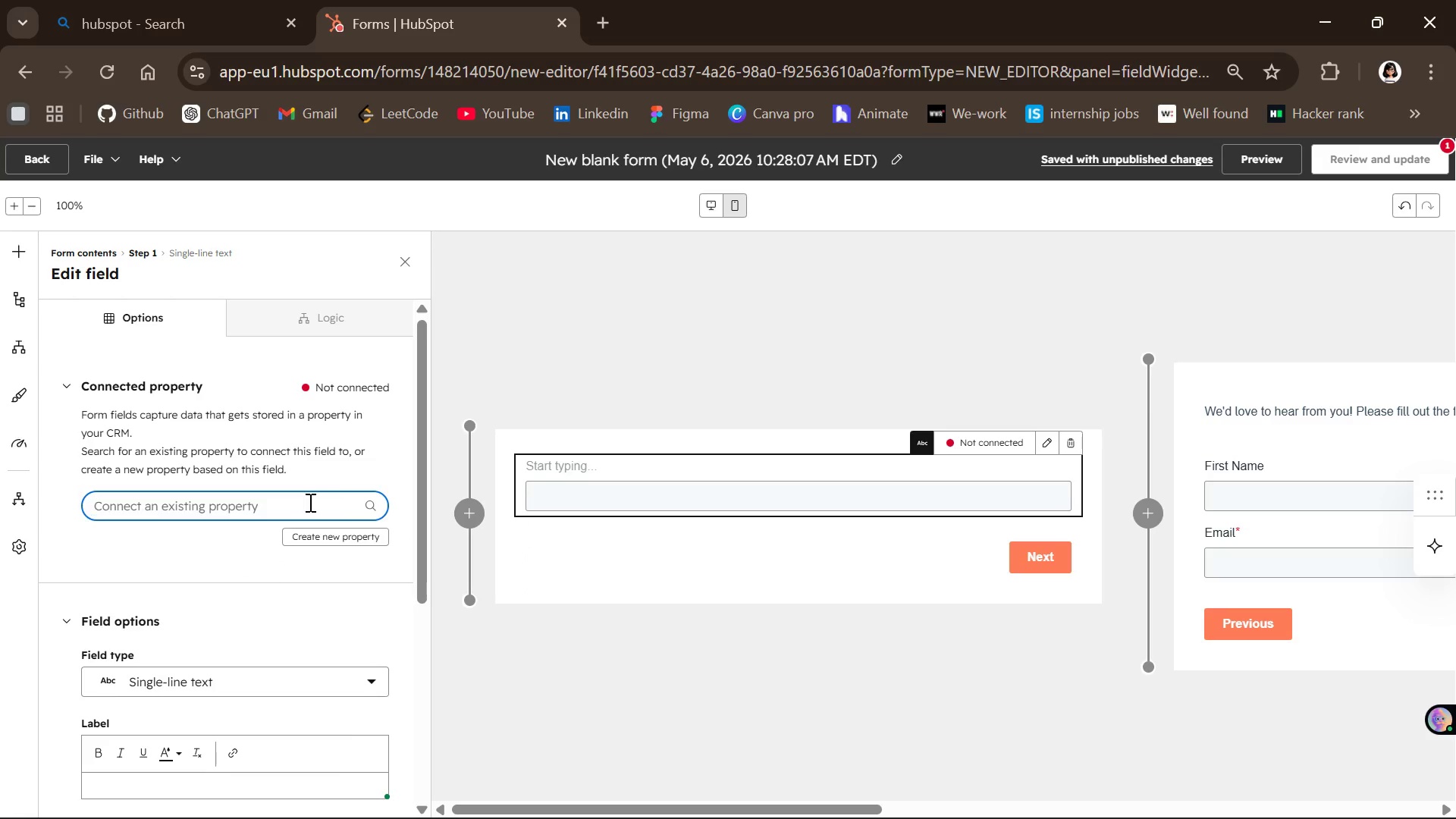 
type(Hair )
 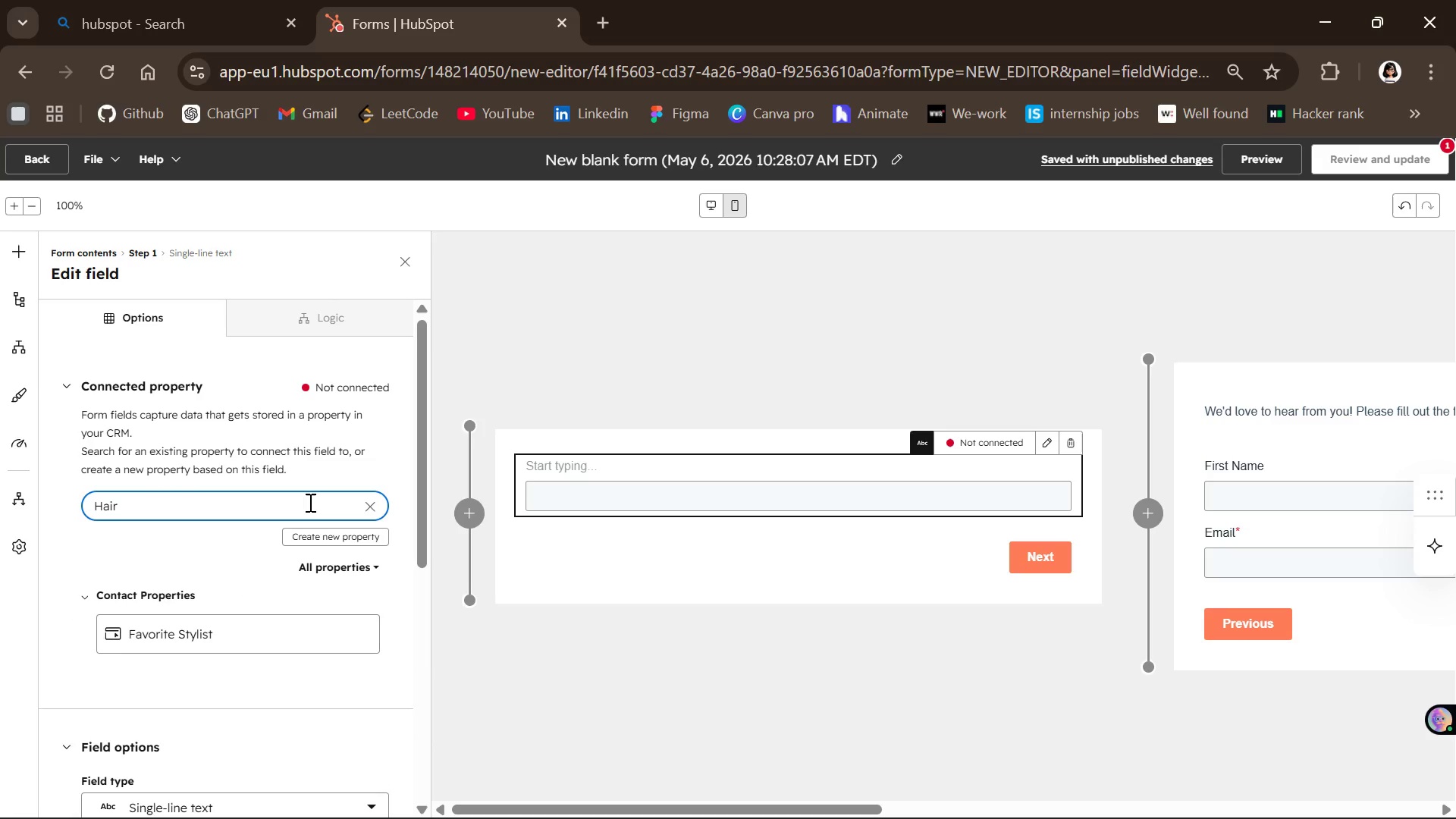 
type(Tyo=[)
 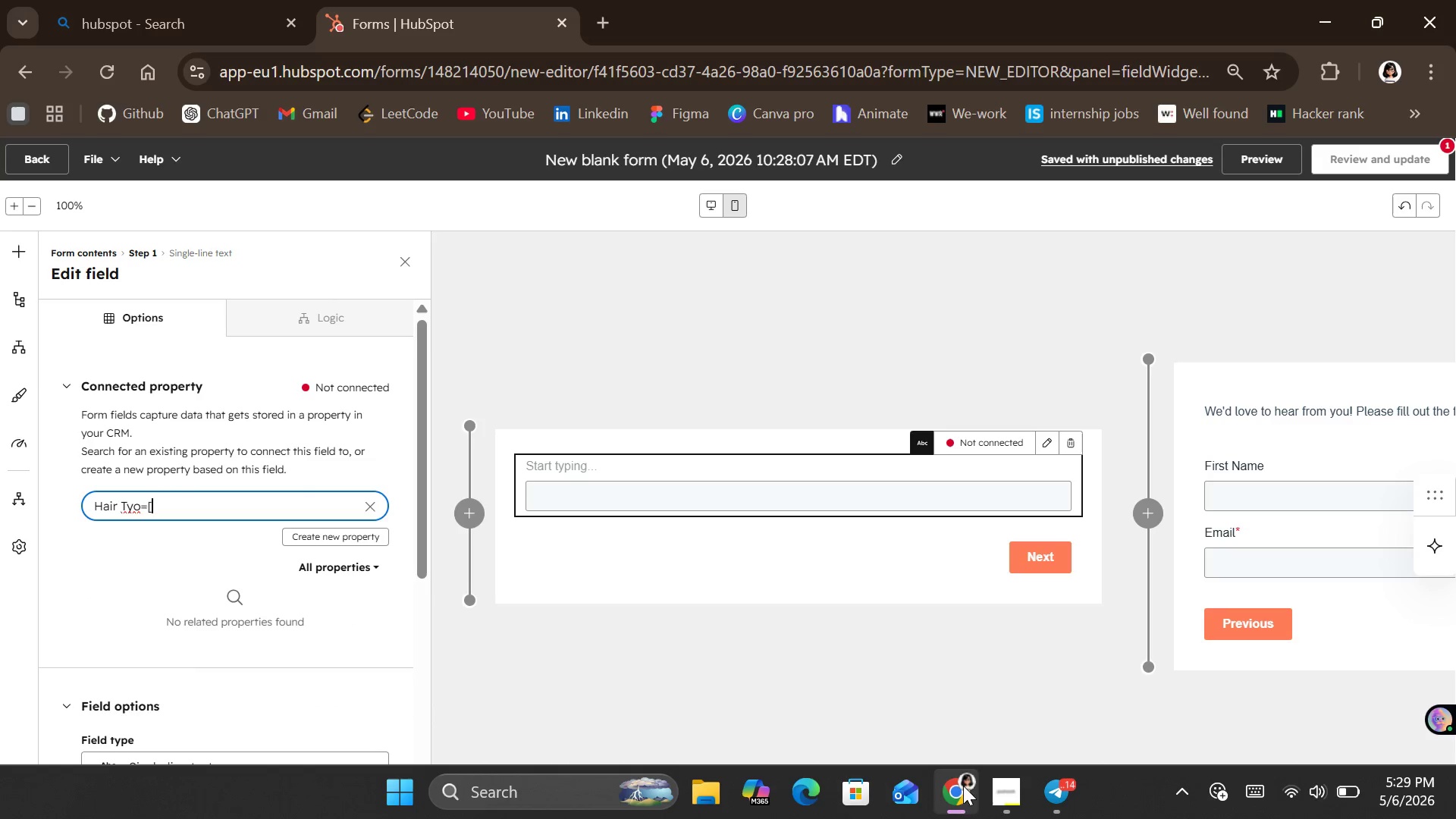 
left_click([994, 789])